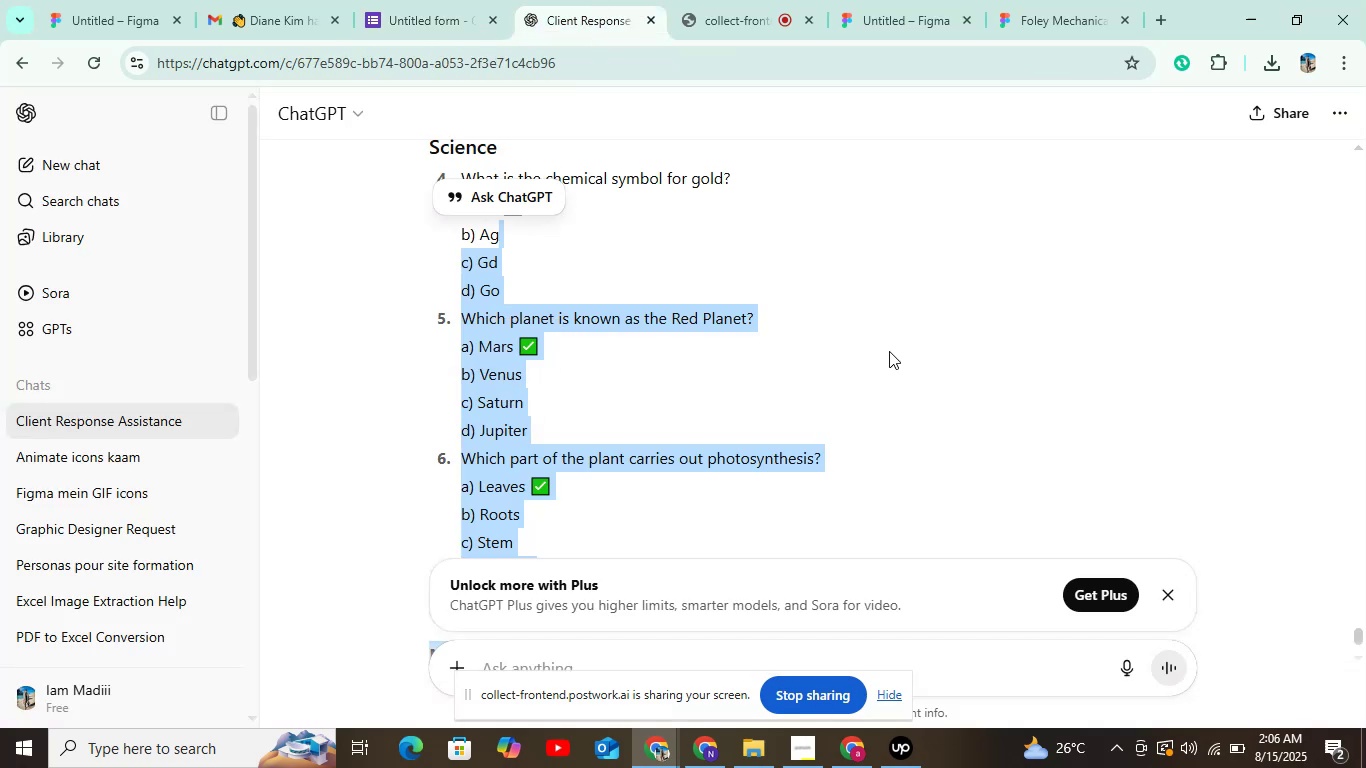 
left_click([973, 355])
 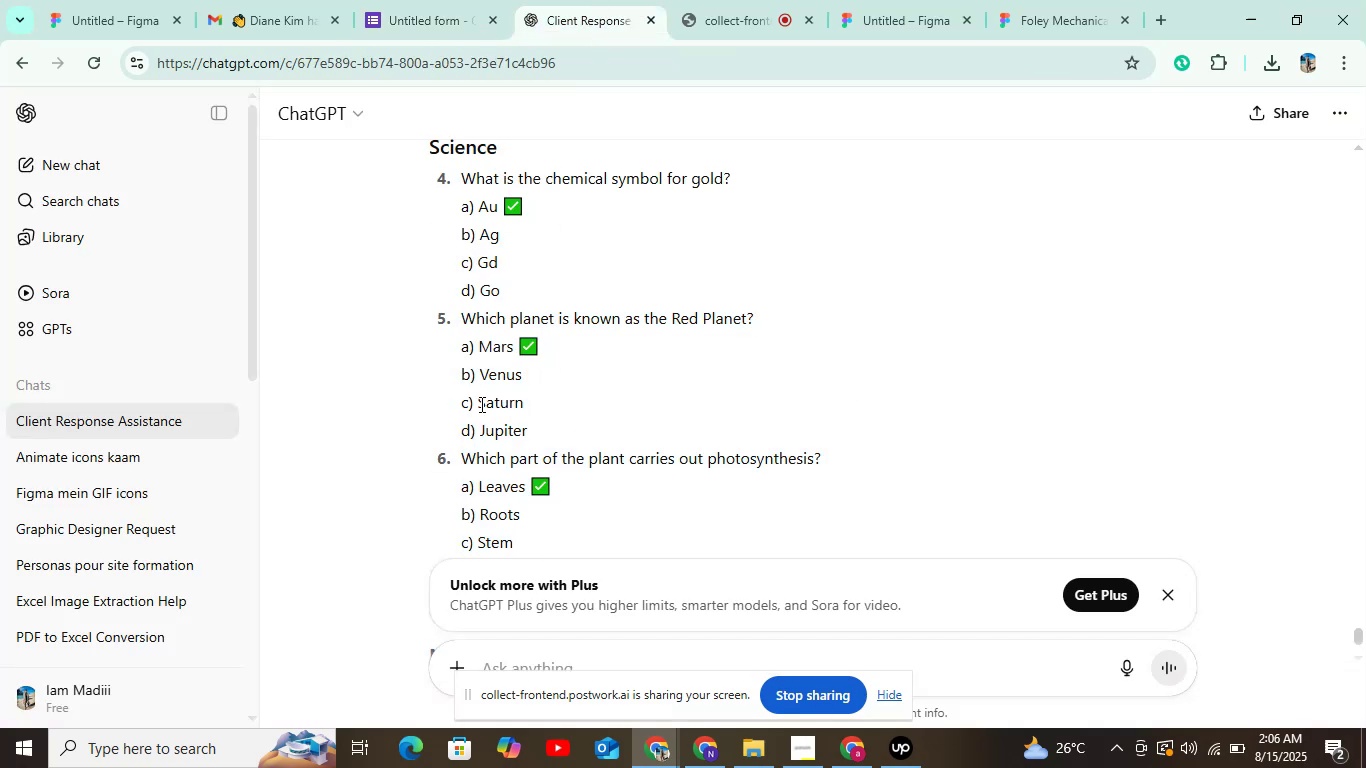 
left_click_drag(start_coordinate=[475, 404], to_coordinate=[571, 404])
 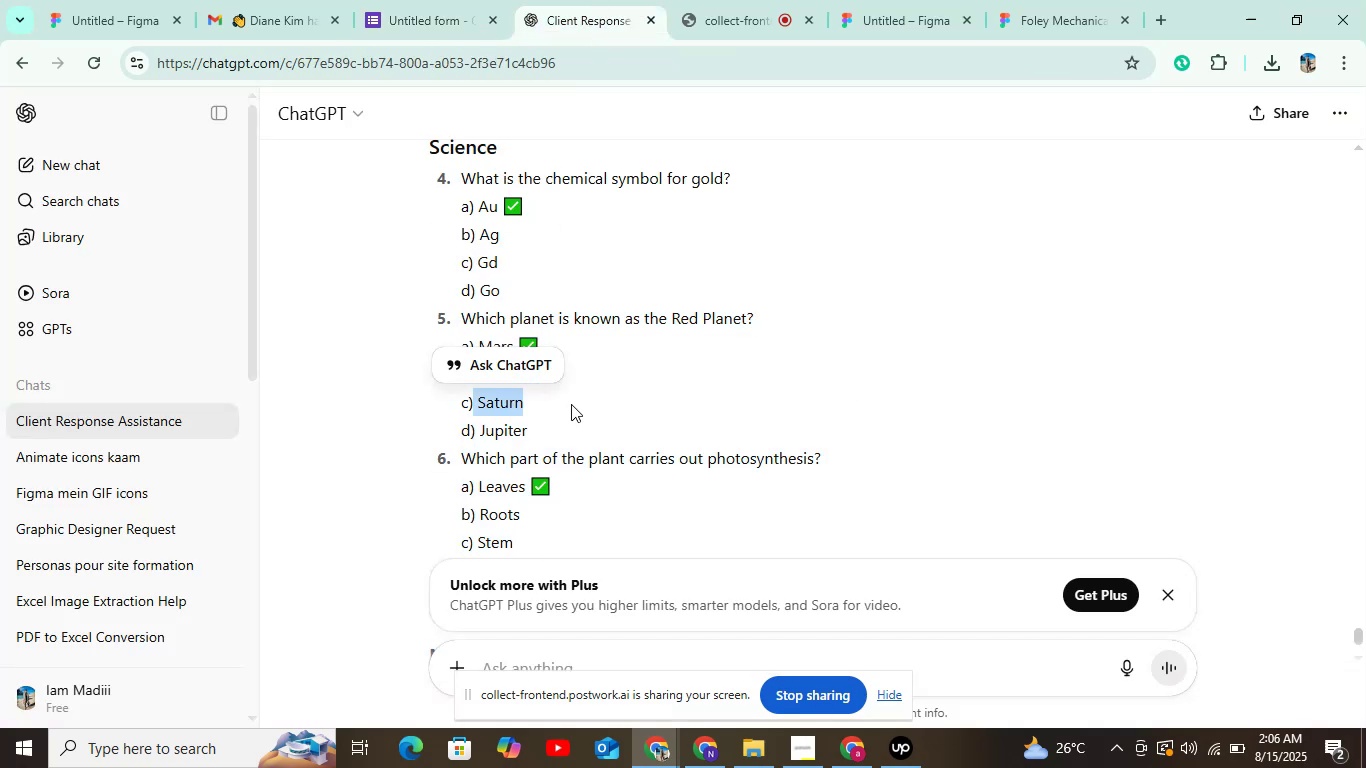 
left_click([571, 404])
 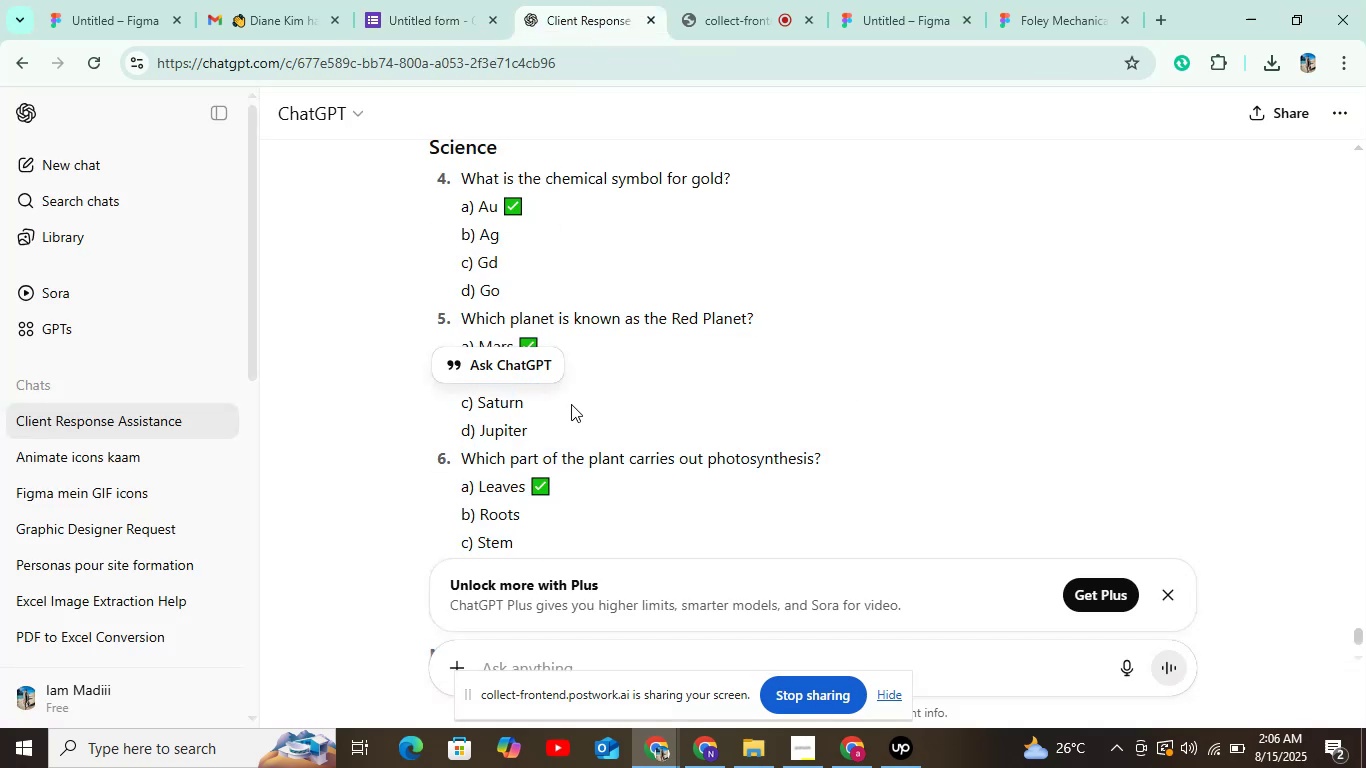 
key(Control+C)
 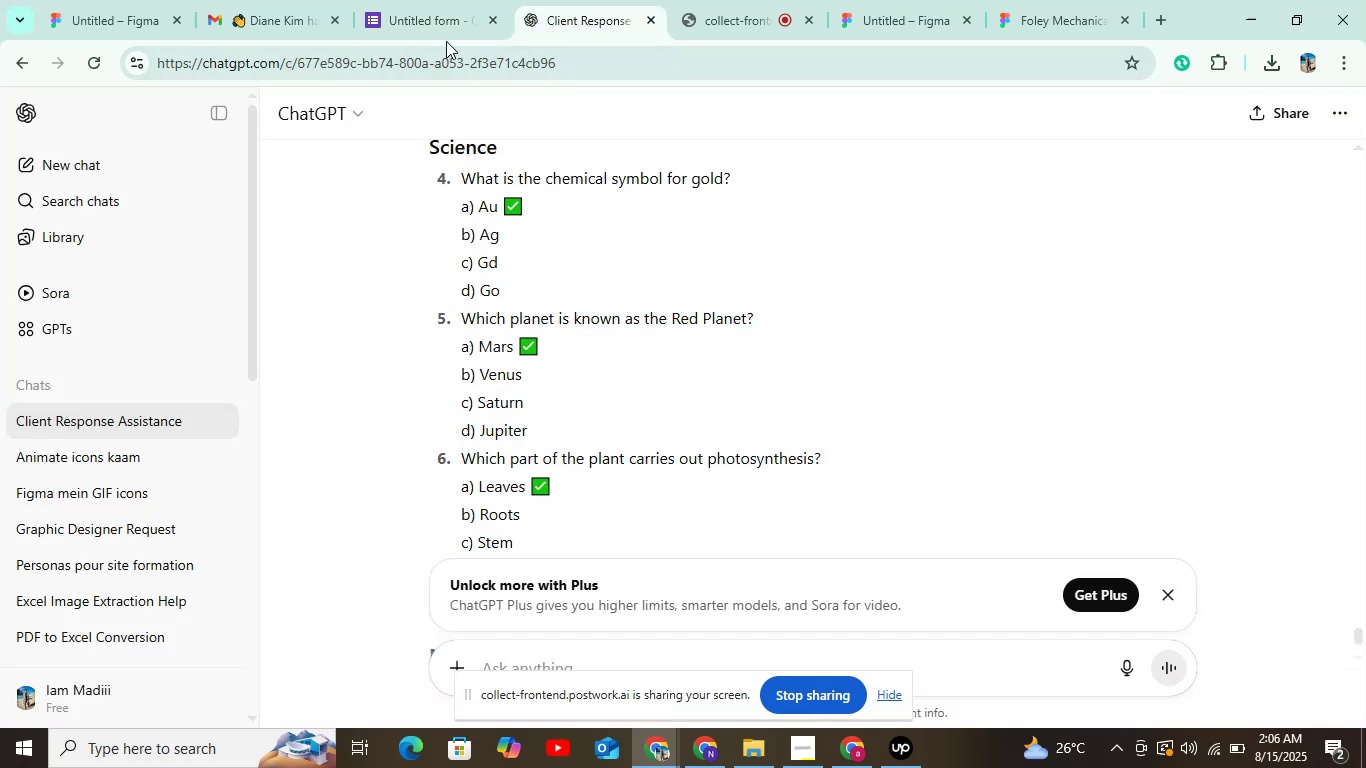 
left_click([446, 31])
 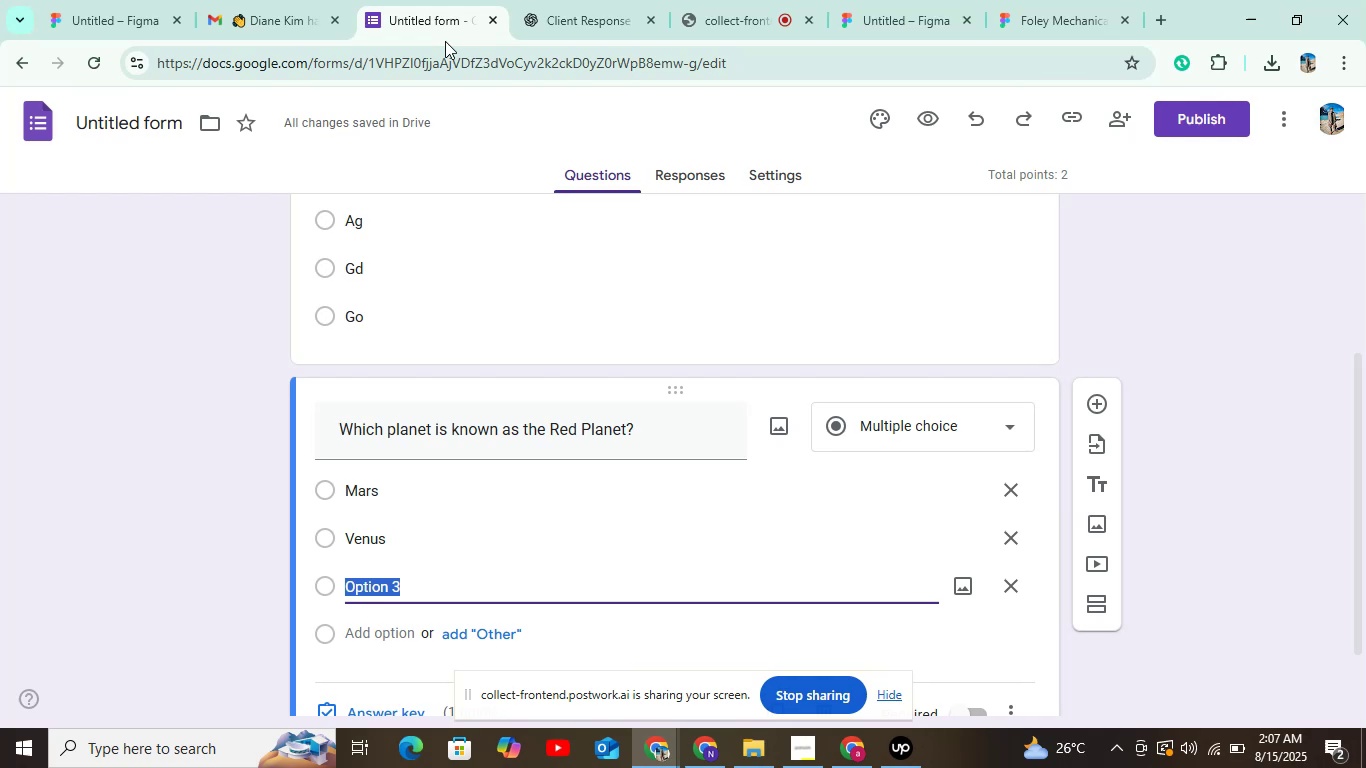 
scroll: coordinate [587, 96], scroll_direction: down, amount: 5.0
 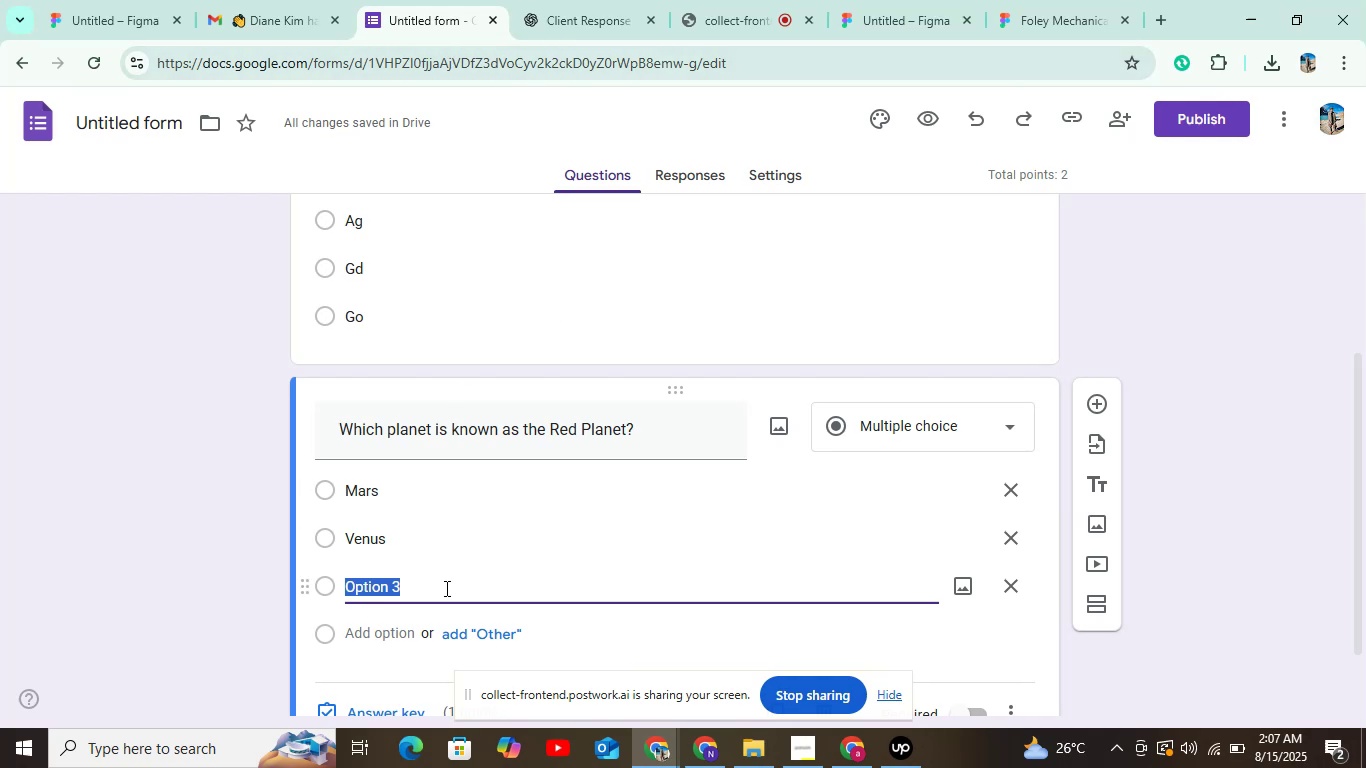 
key(Control+V)
 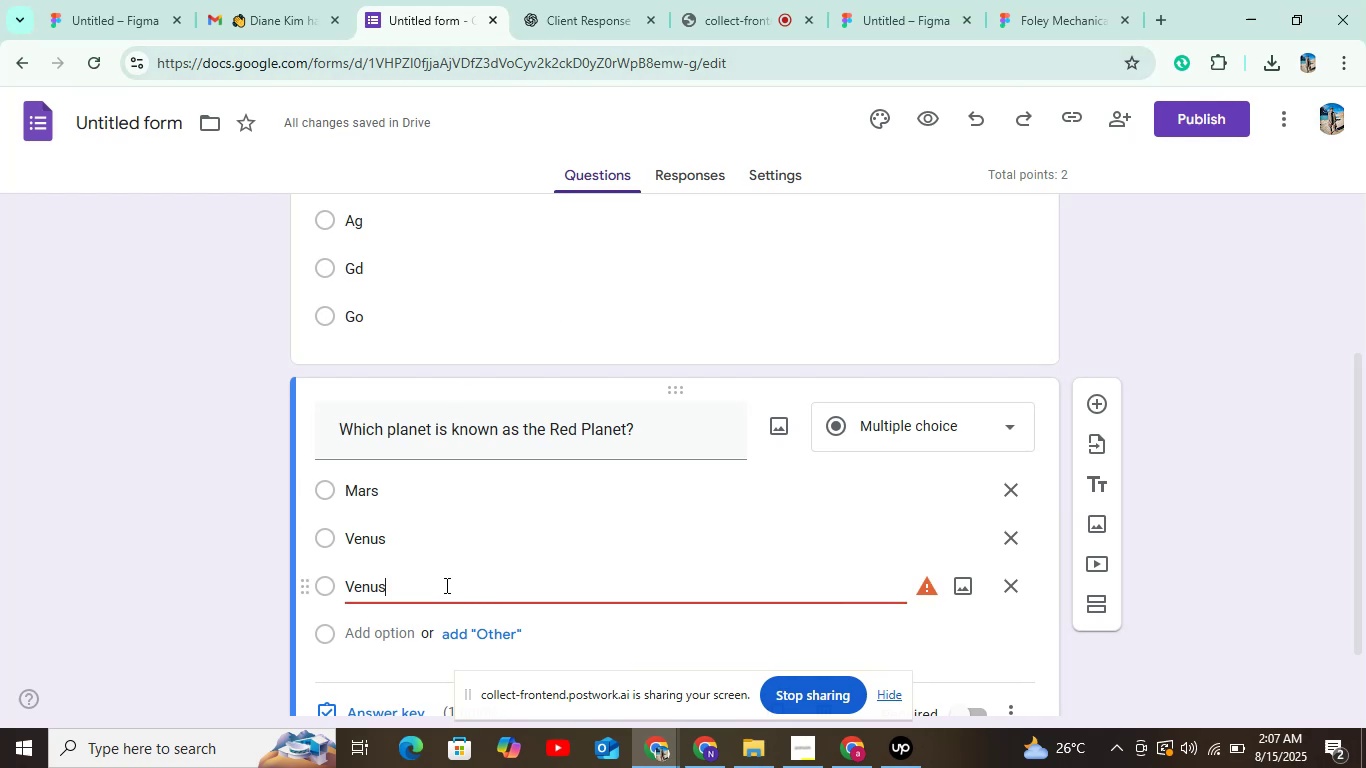 
scroll: coordinate [445, 585], scroll_direction: down, amount: 4.0
 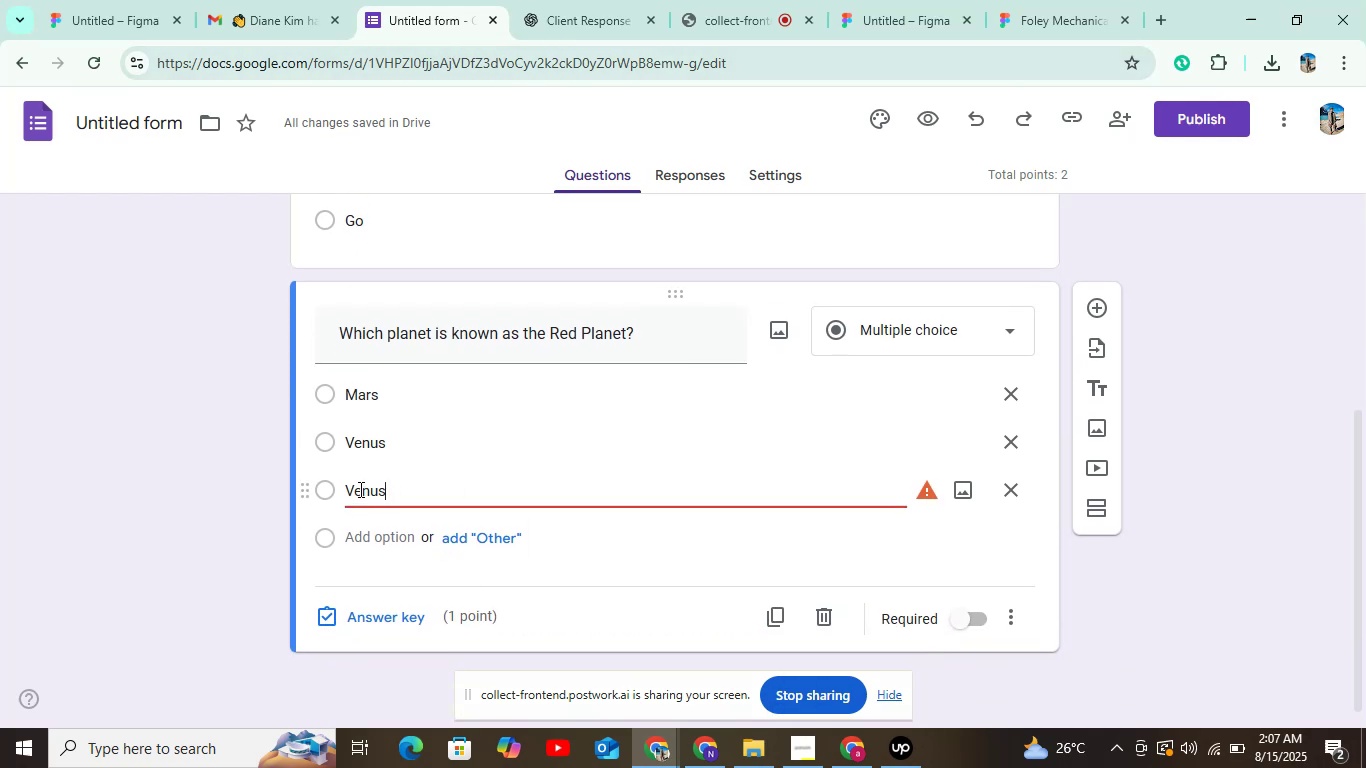 
left_click_drag(start_coordinate=[338, 483], to_coordinate=[409, 482])
 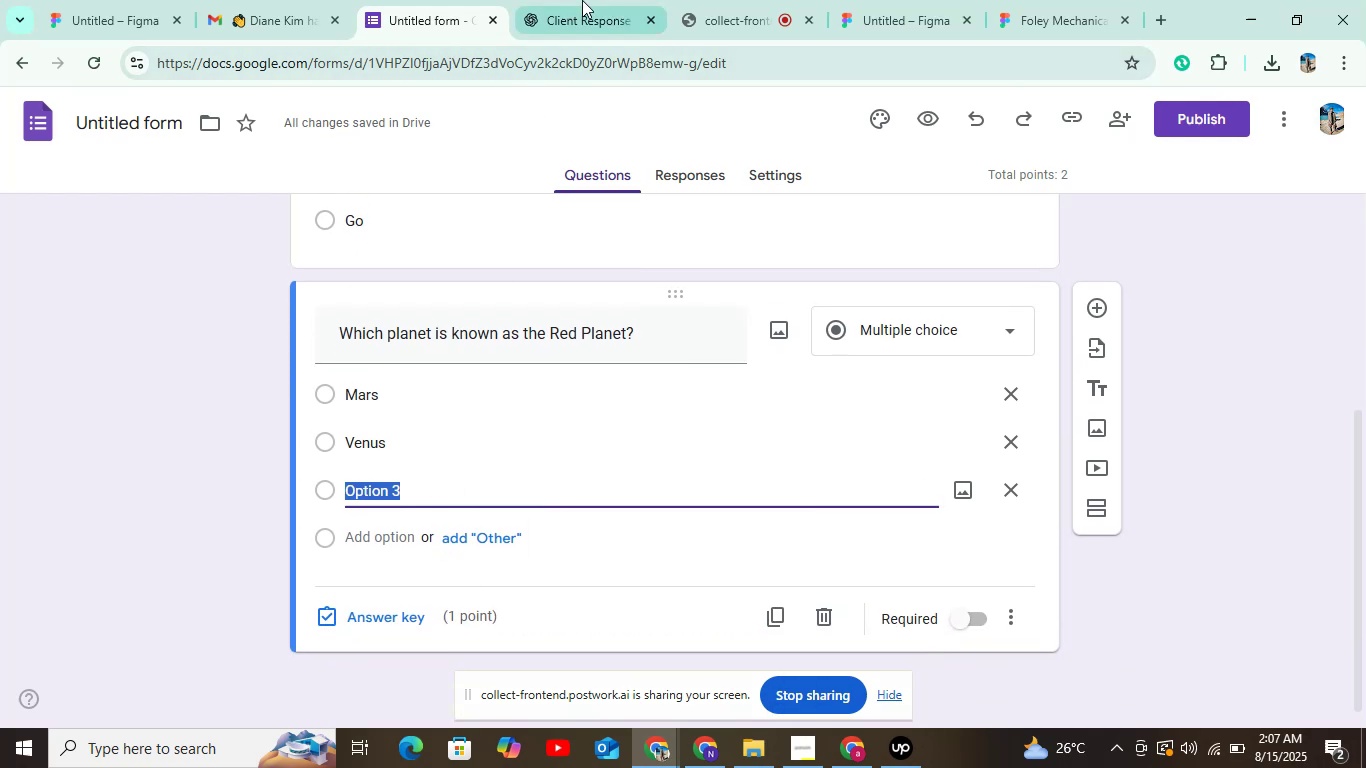 
left_click([588, 10])
 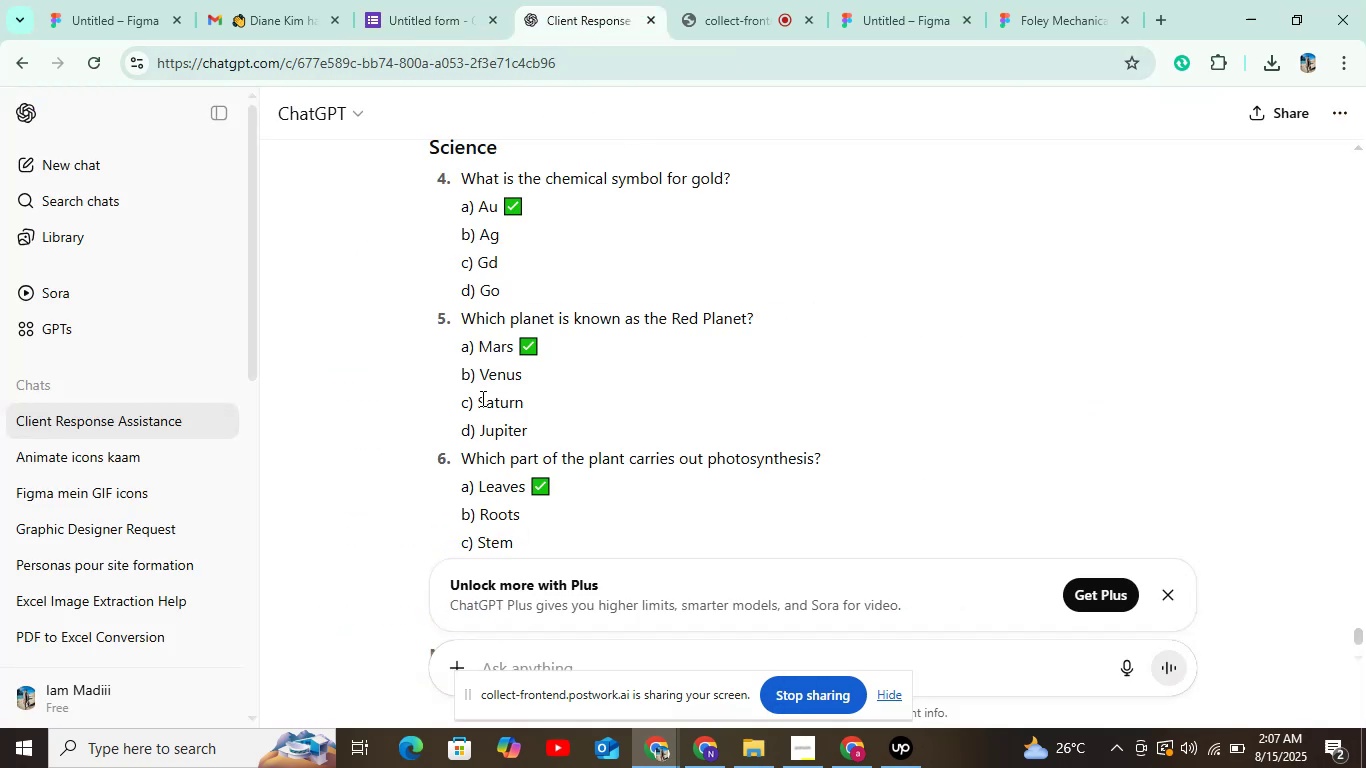 
left_click_drag(start_coordinate=[474, 405], to_coordinate=[569, 391])
 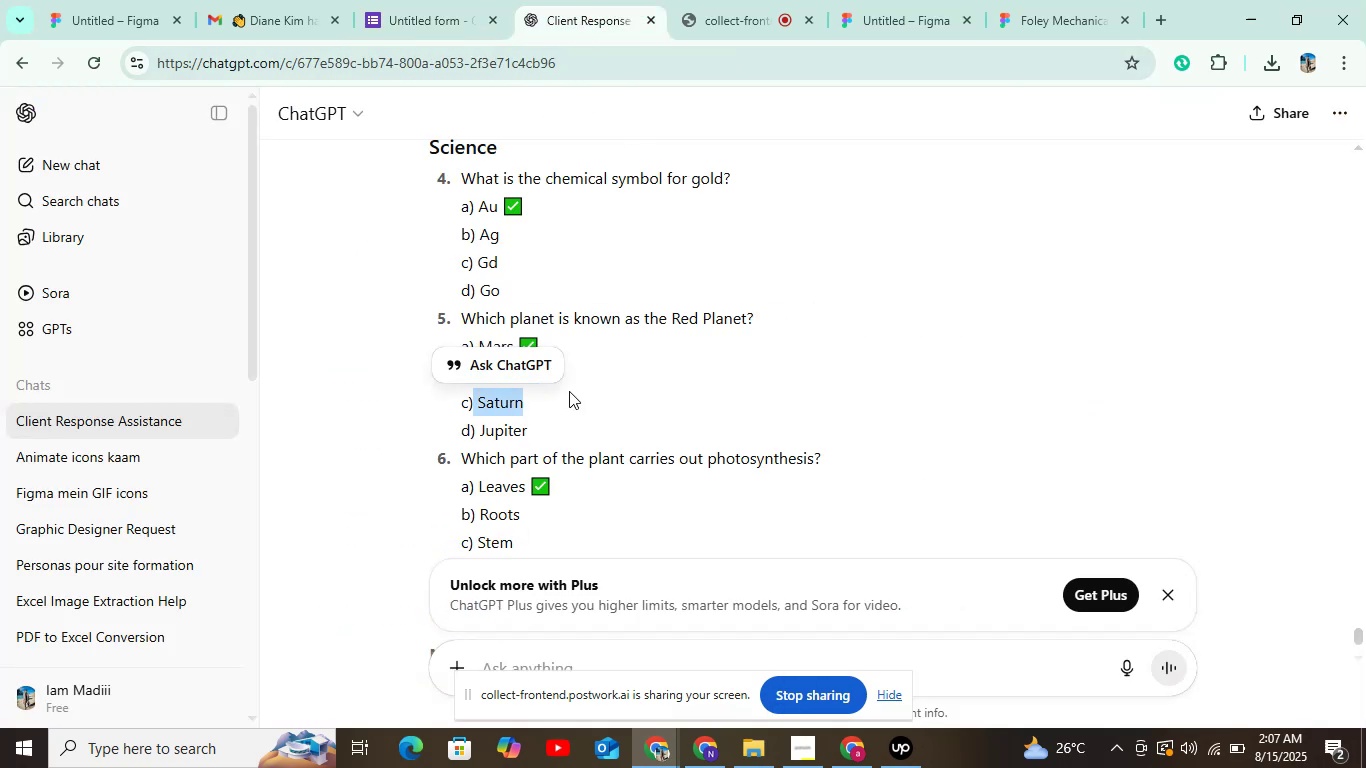 
key(Control+C)
 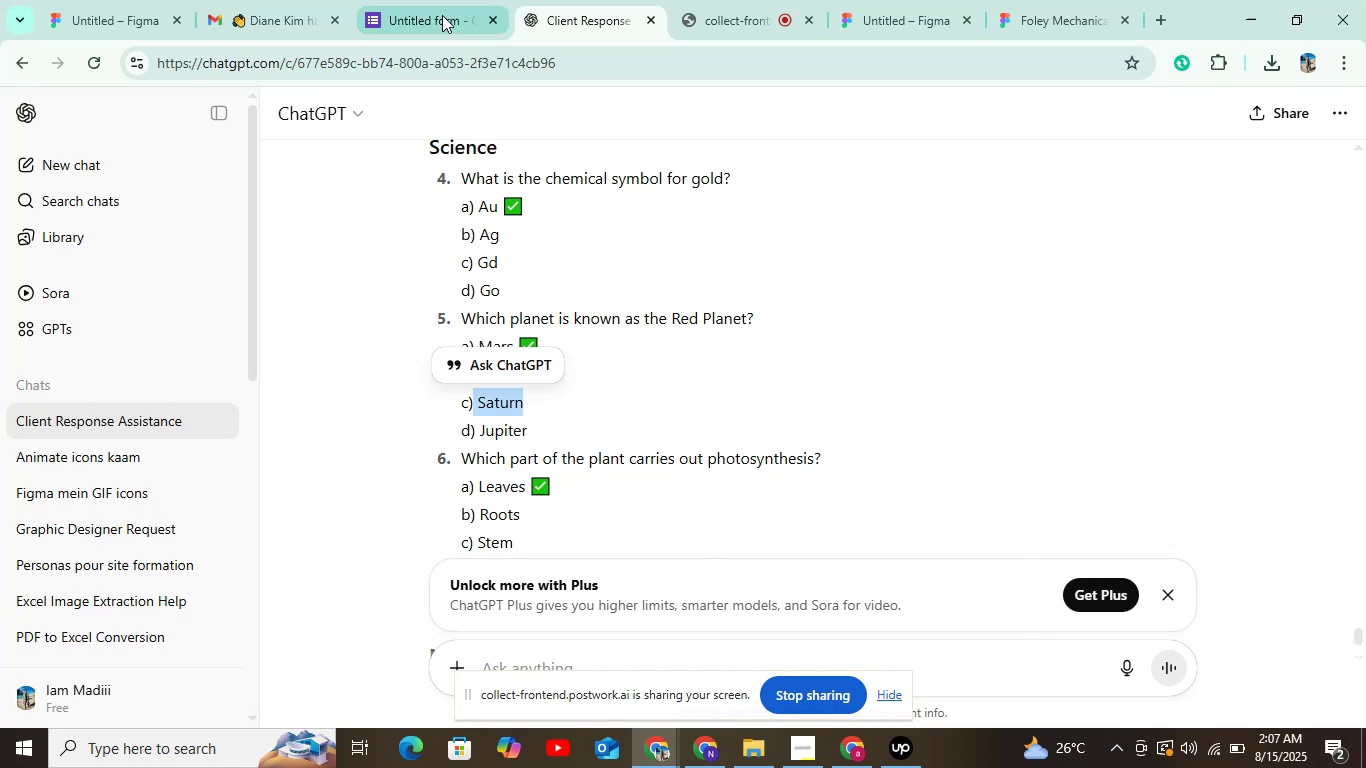 
left_click([442, 7])
 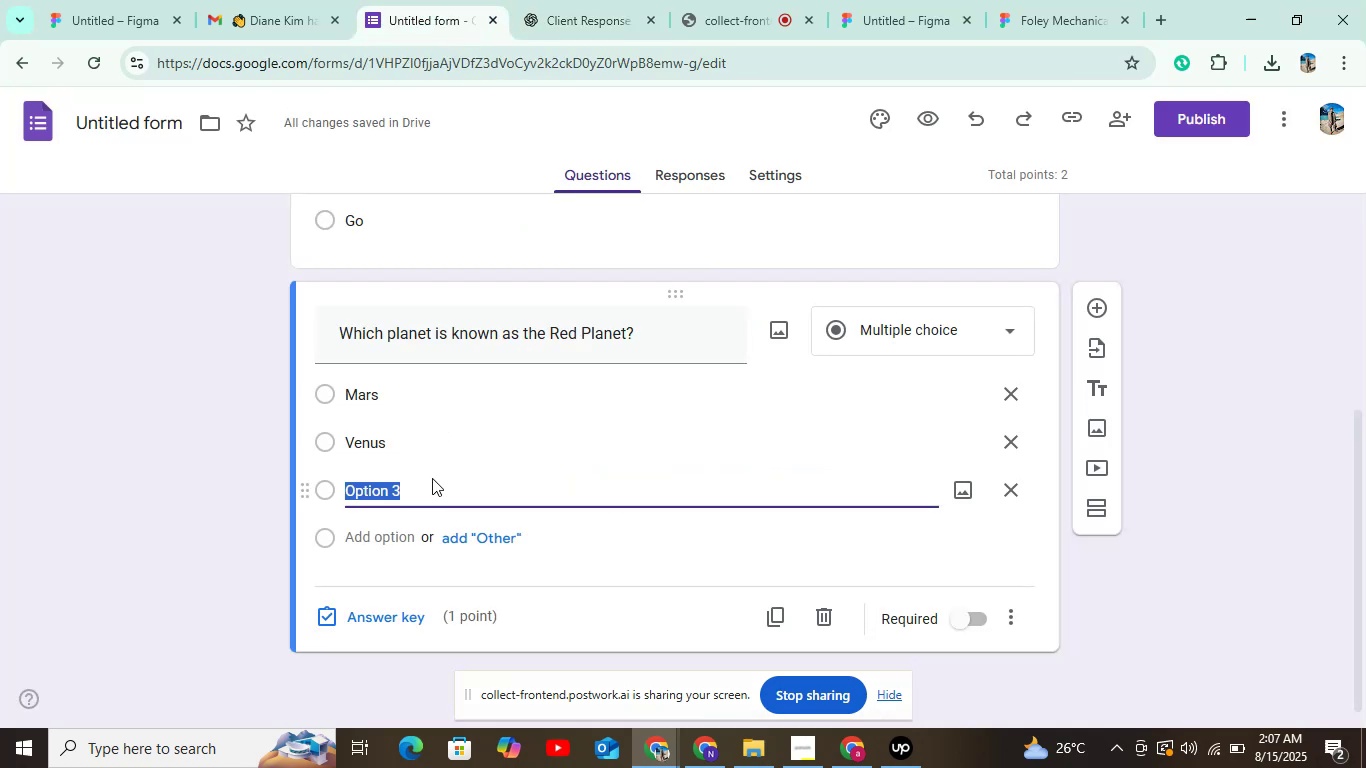 
key(Control+V)
 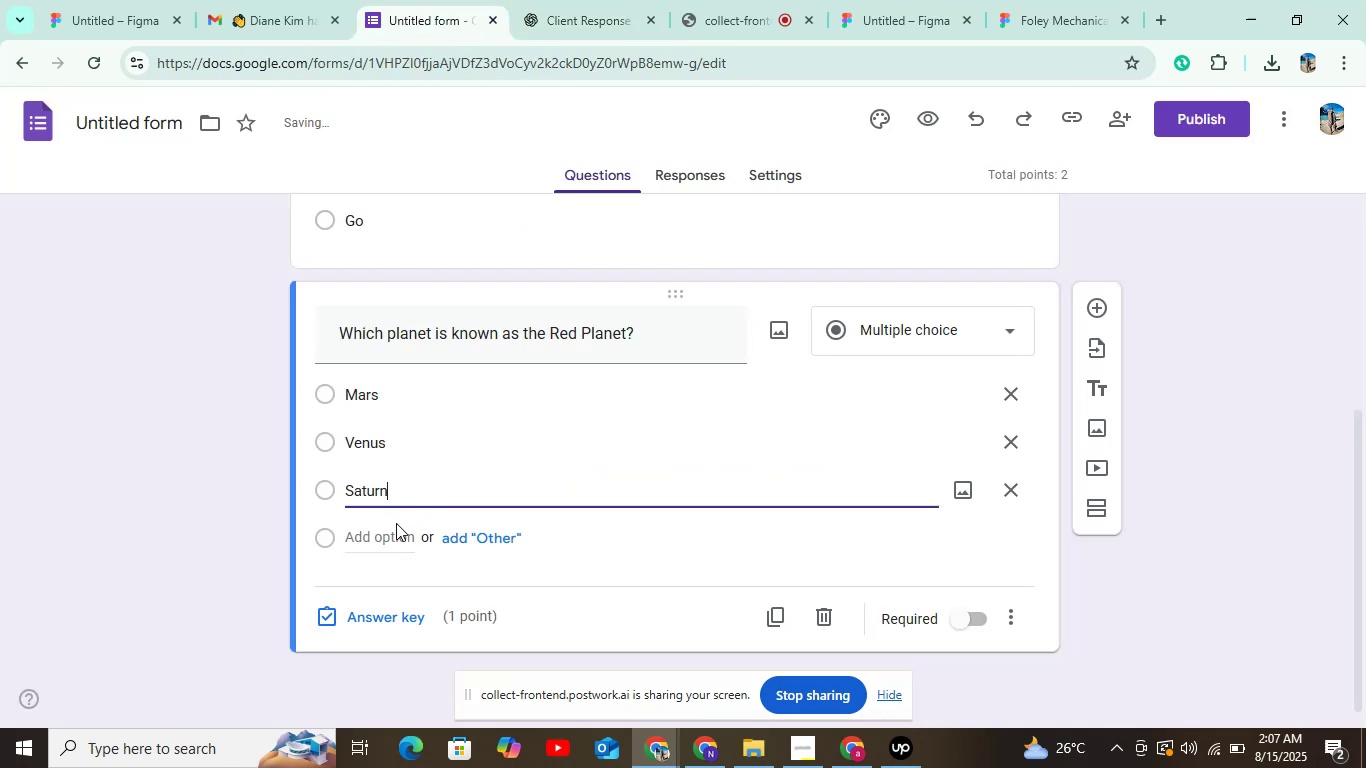 
left_click([395, 526])
 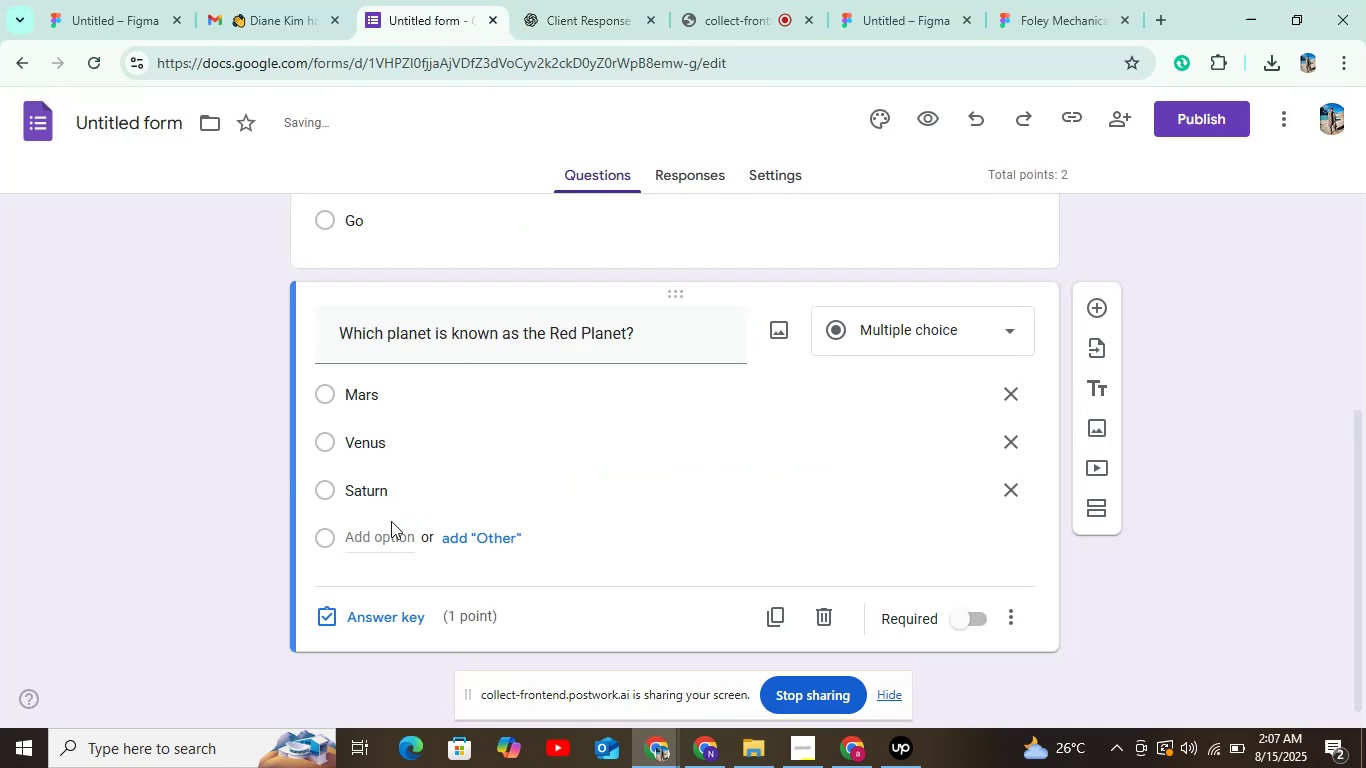 
left_click([384, 534])
 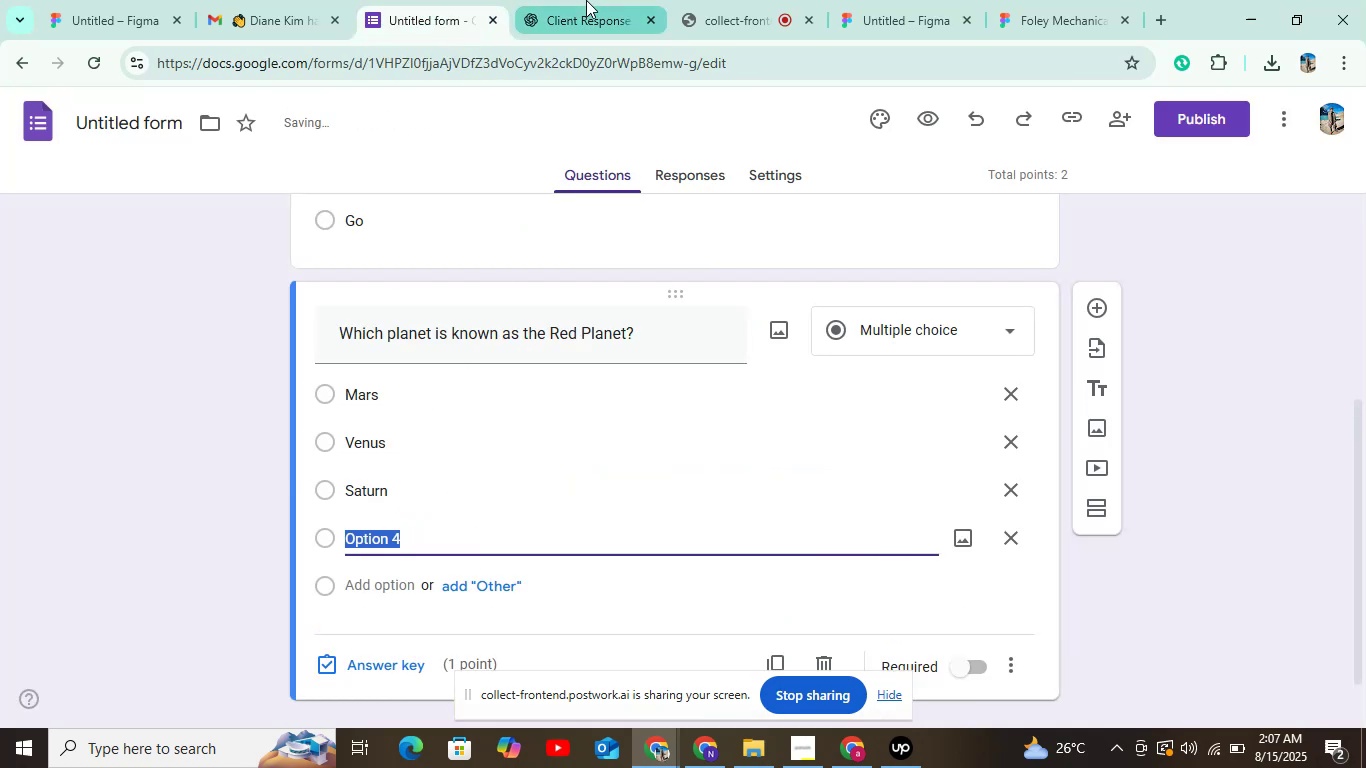 
left_click([585, 17])
 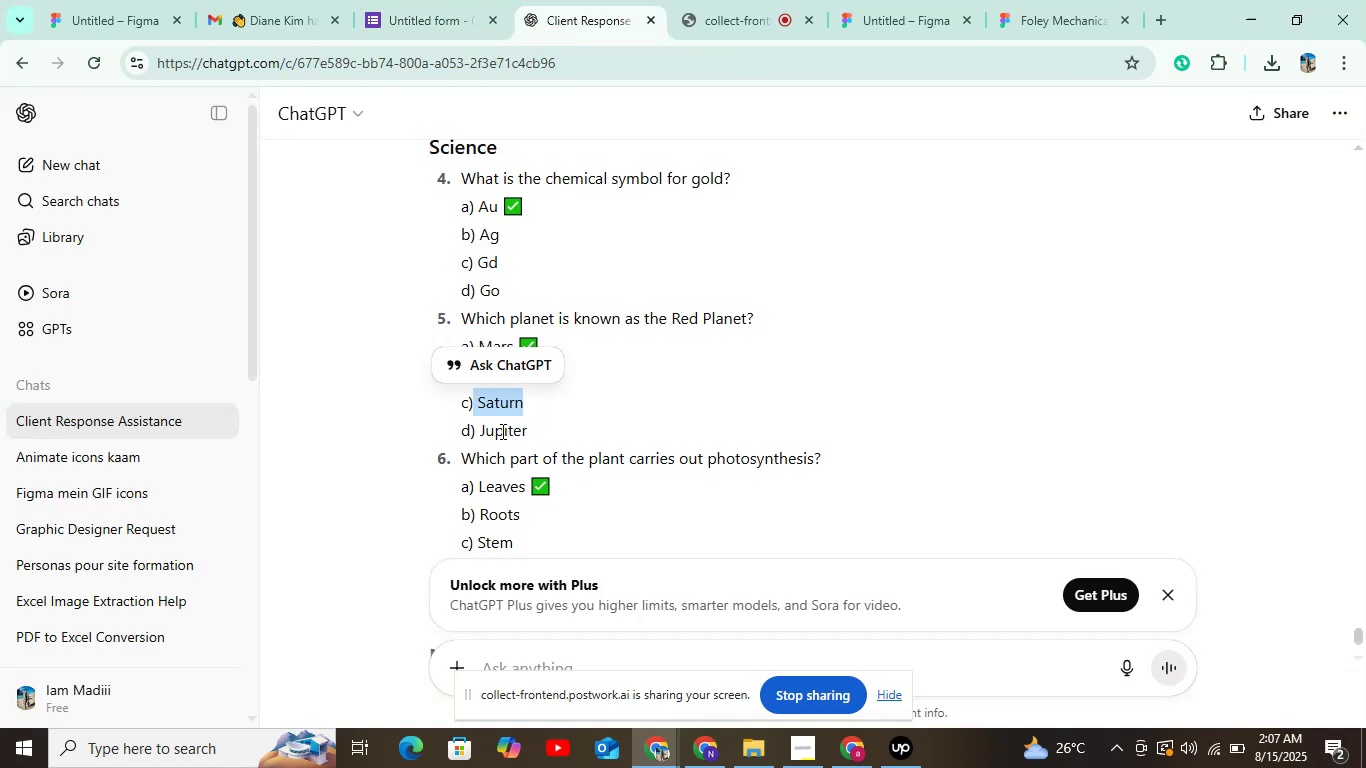 
left_click_drag(start_coordinate=[479, 429], to_coordinate=[571, 430])
 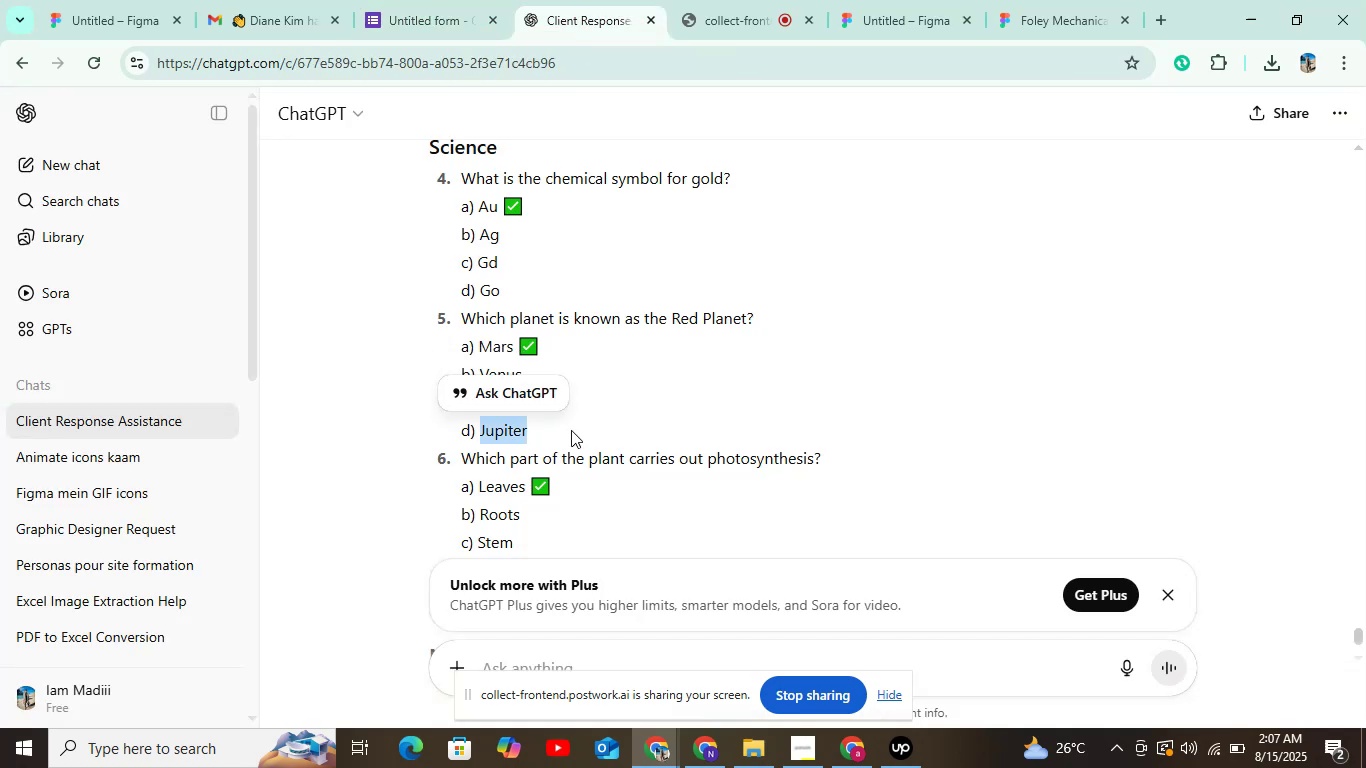 
key(Control+C)
 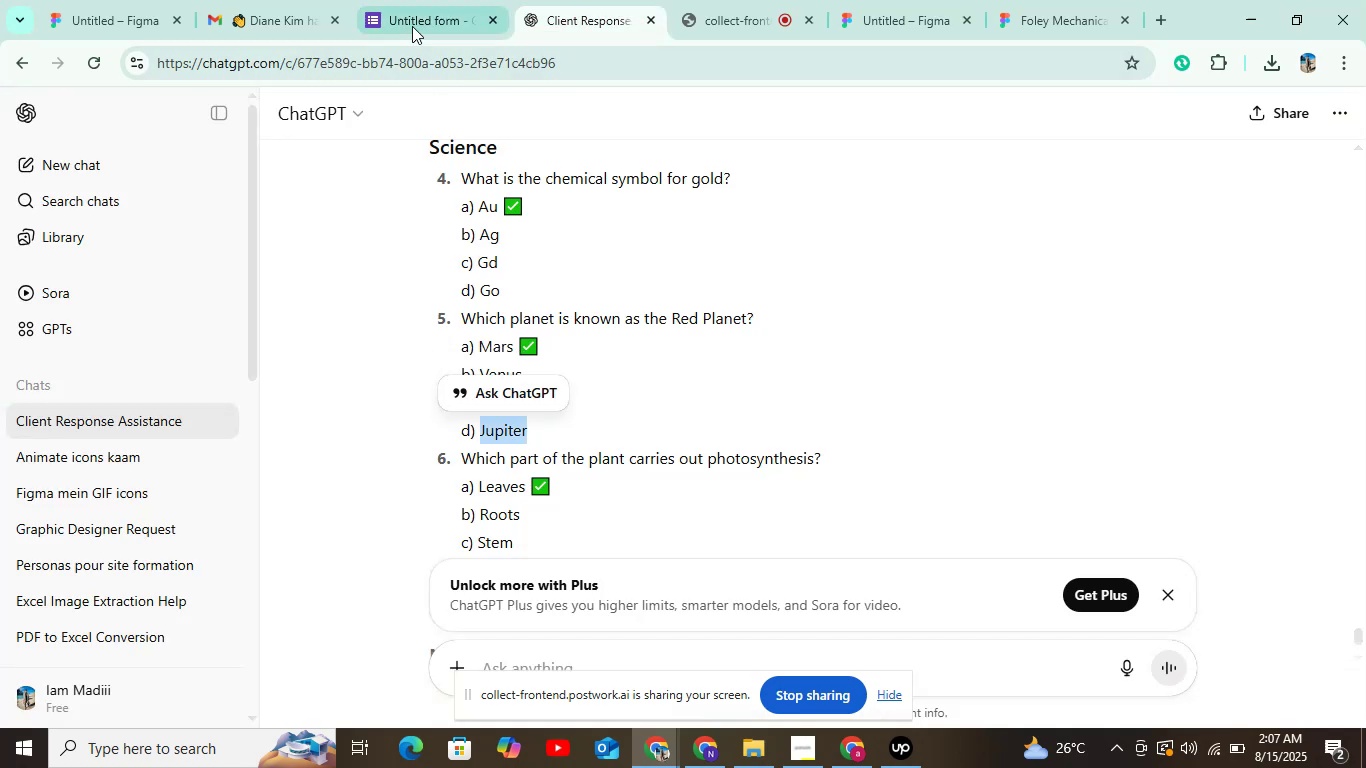 
left_click([413, 17])
 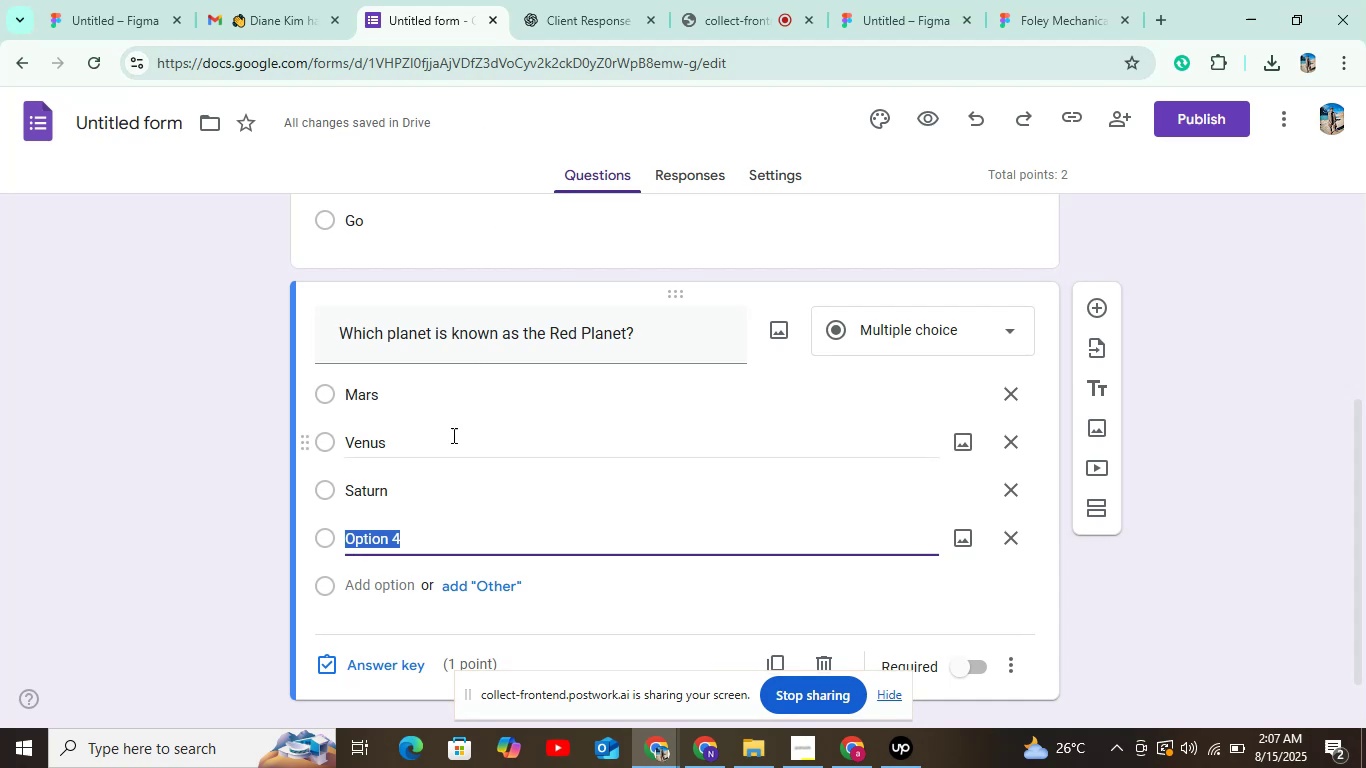 
key(Control+V)
 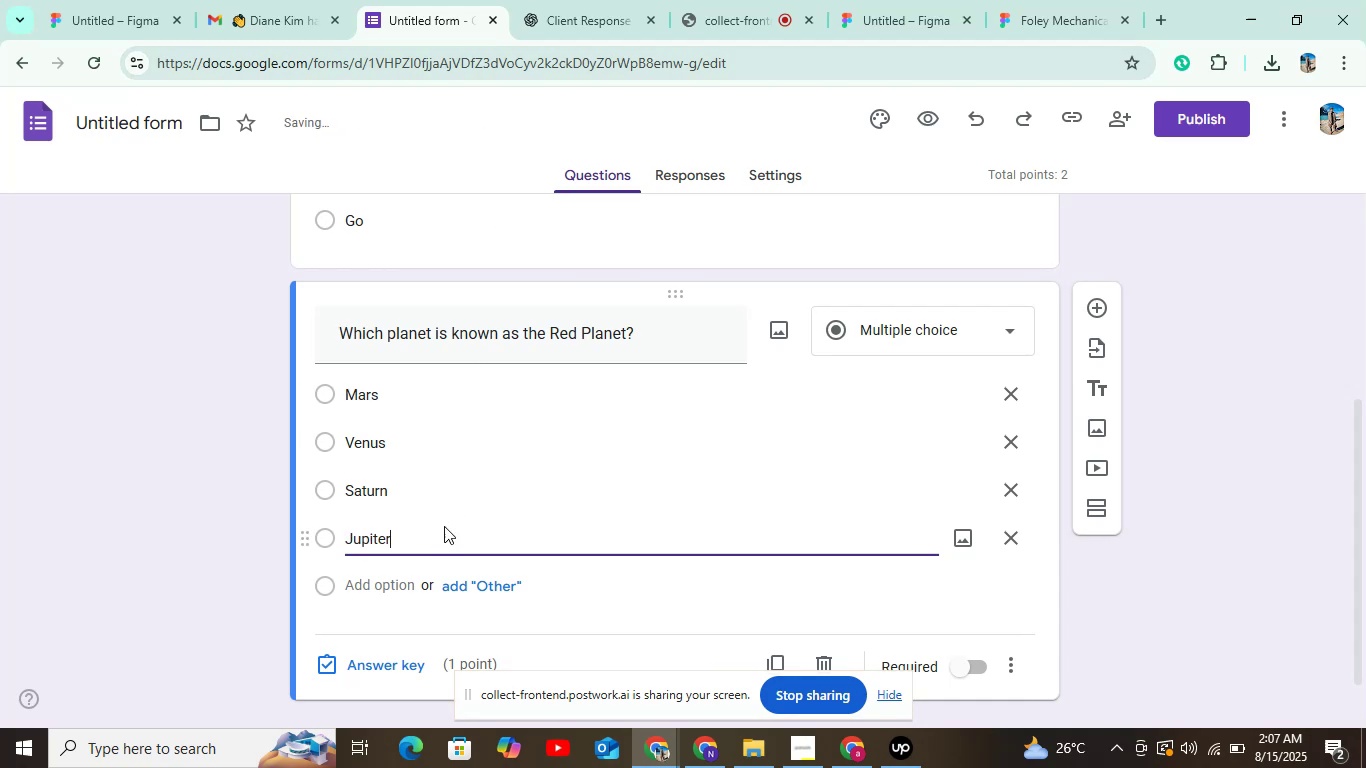 
scroll: coordinate [523, 526], scroll_direction: down, amount: 4.0
 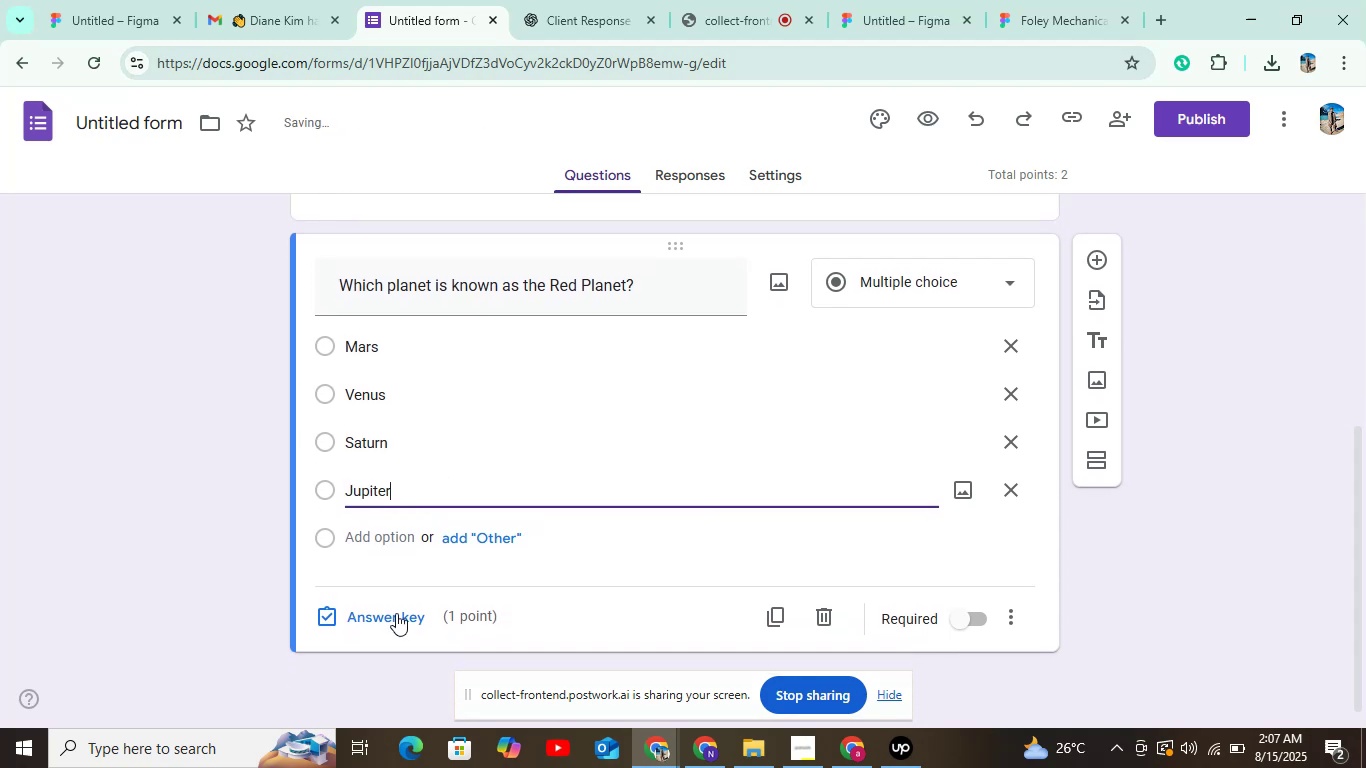 
left_click([396, 613])
 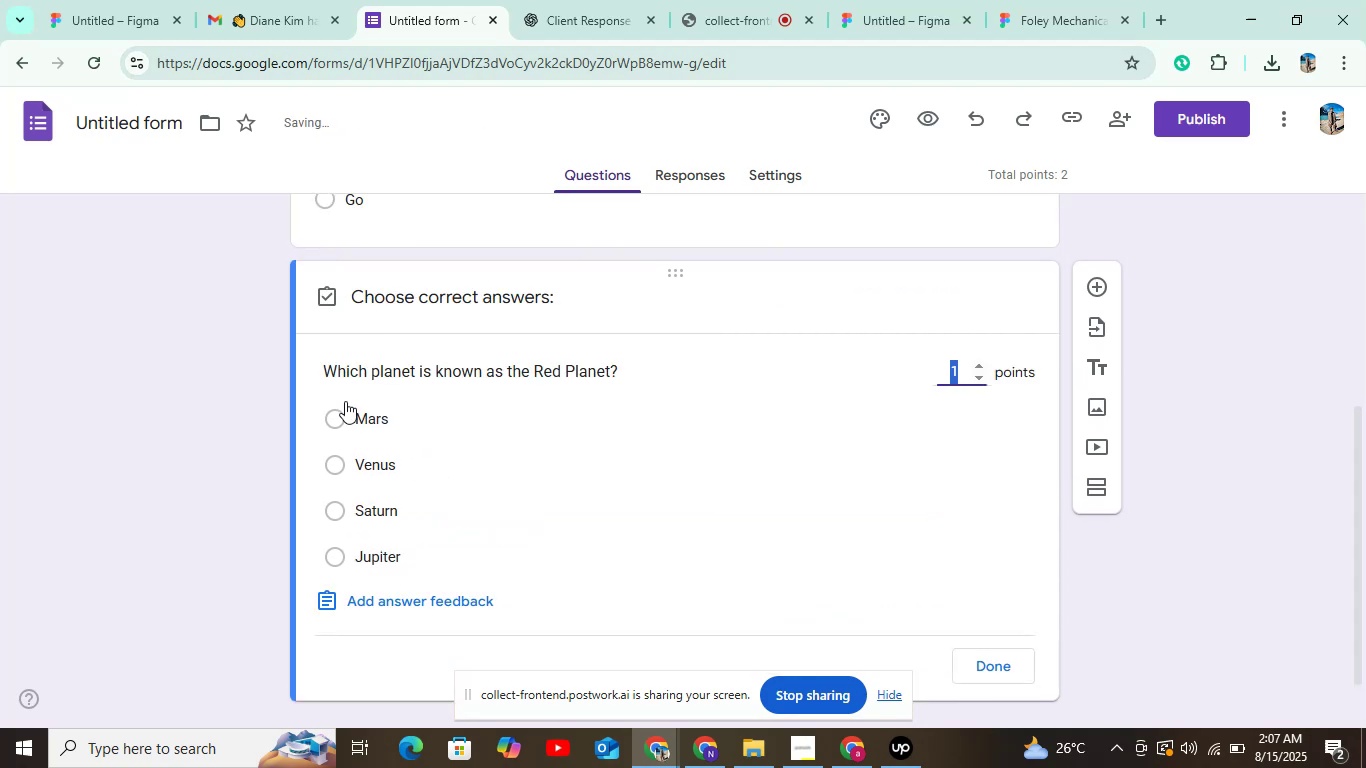 
left_click([339, 418])
 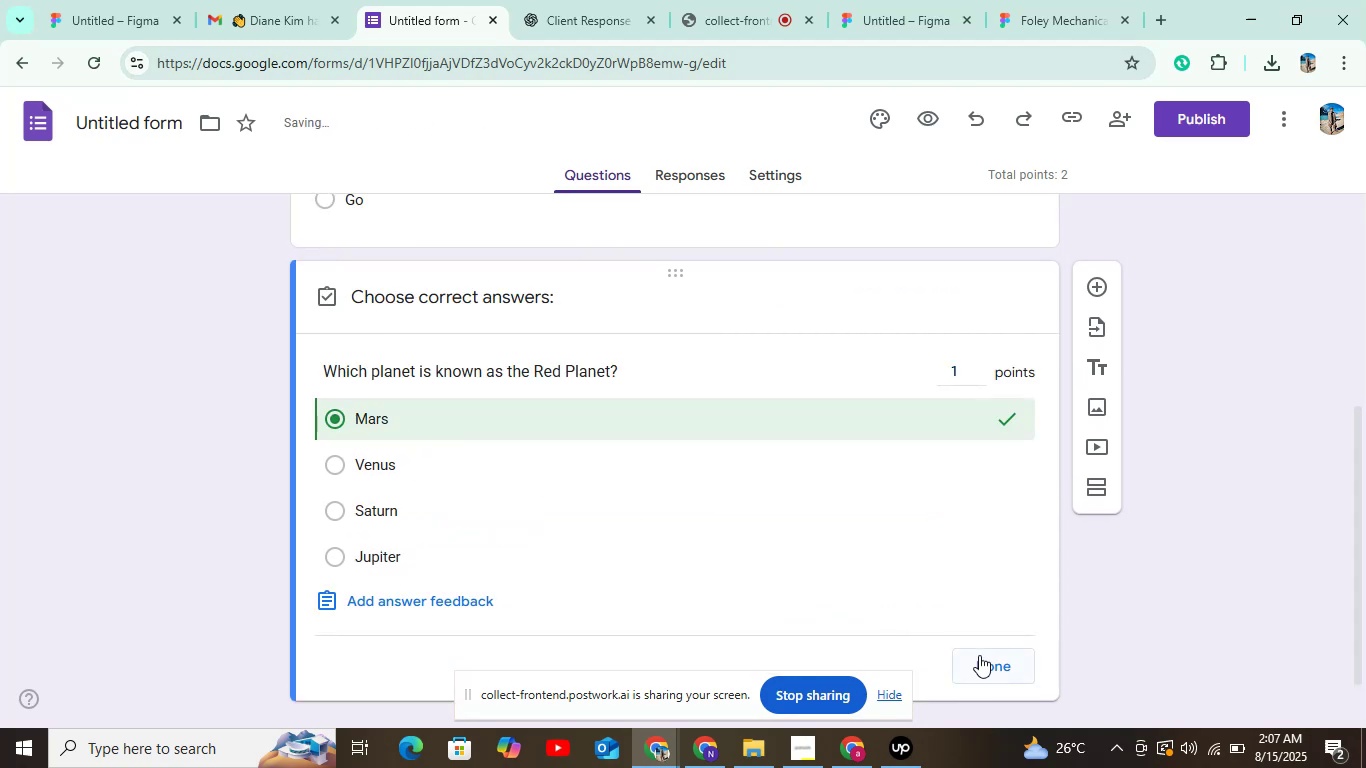 
left_click([979, 660])
 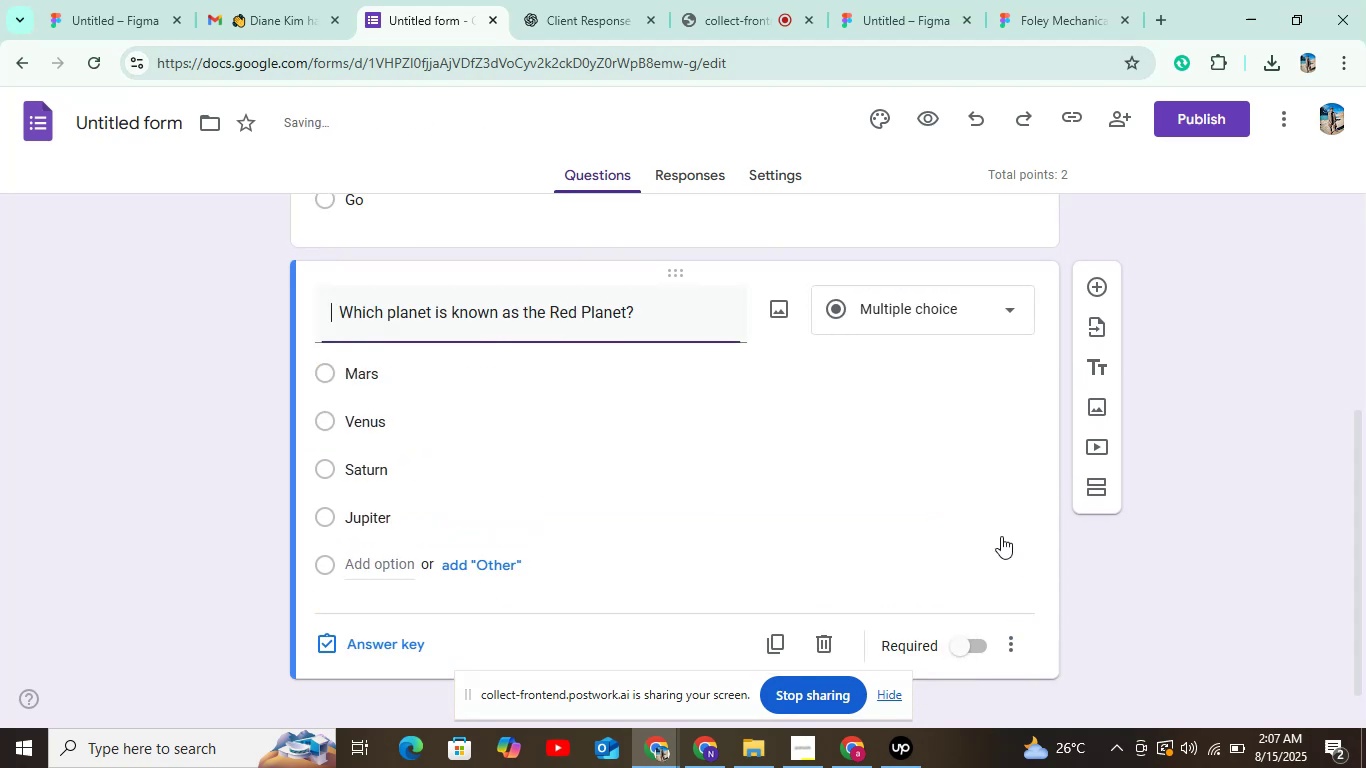 
scroll: coordinate [995, 524], scroll_direction: down, amount: 3.0
 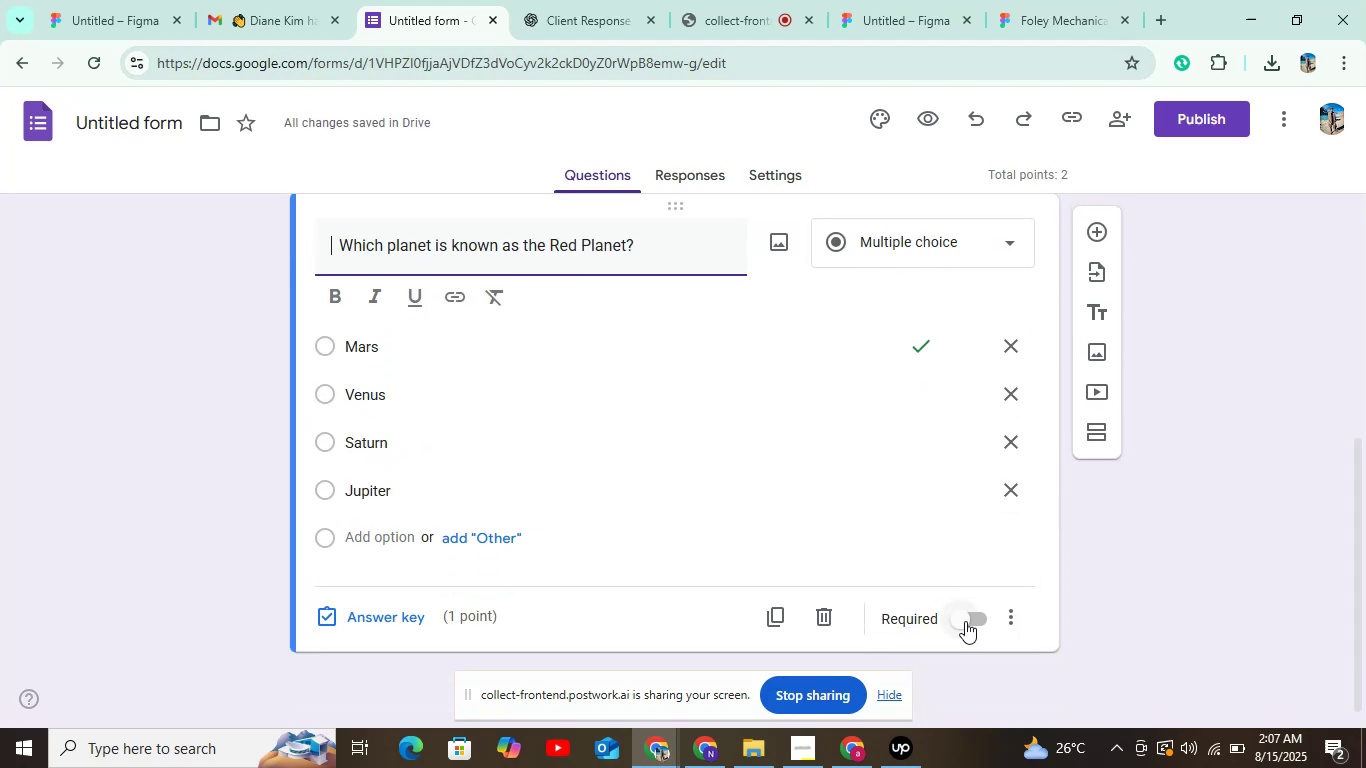 
left_click([972, 618])
 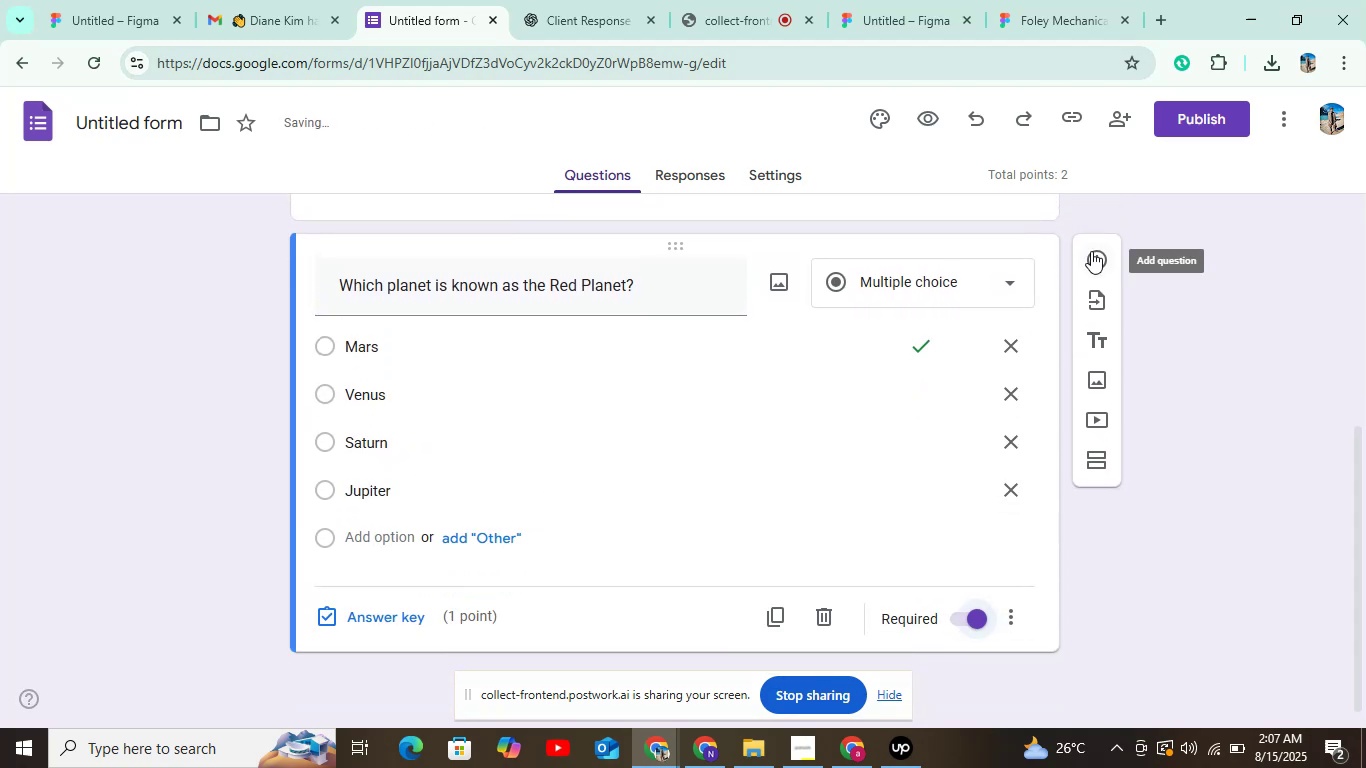 
left_click([1091, 251])
 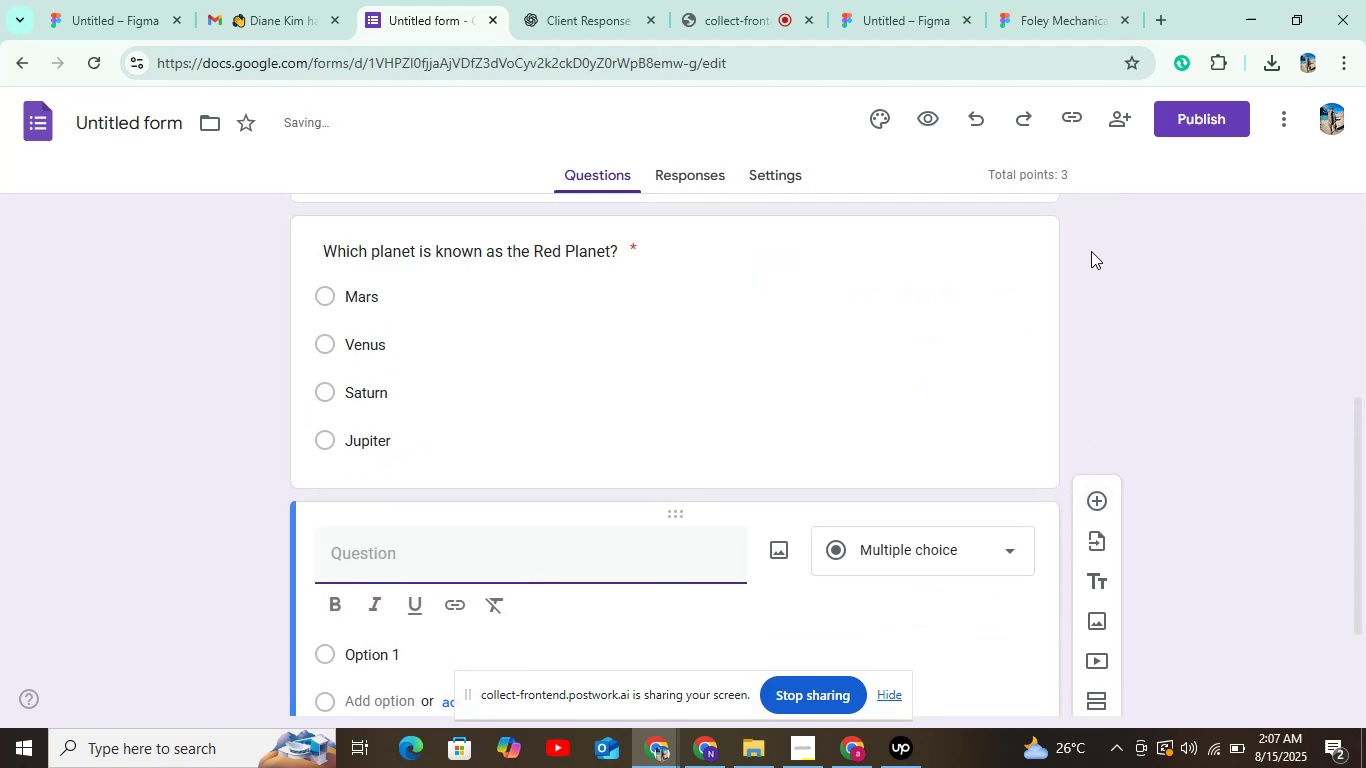 
scroll: coordinate [1183, 321], scroll_direction: down, amount: 7.0
 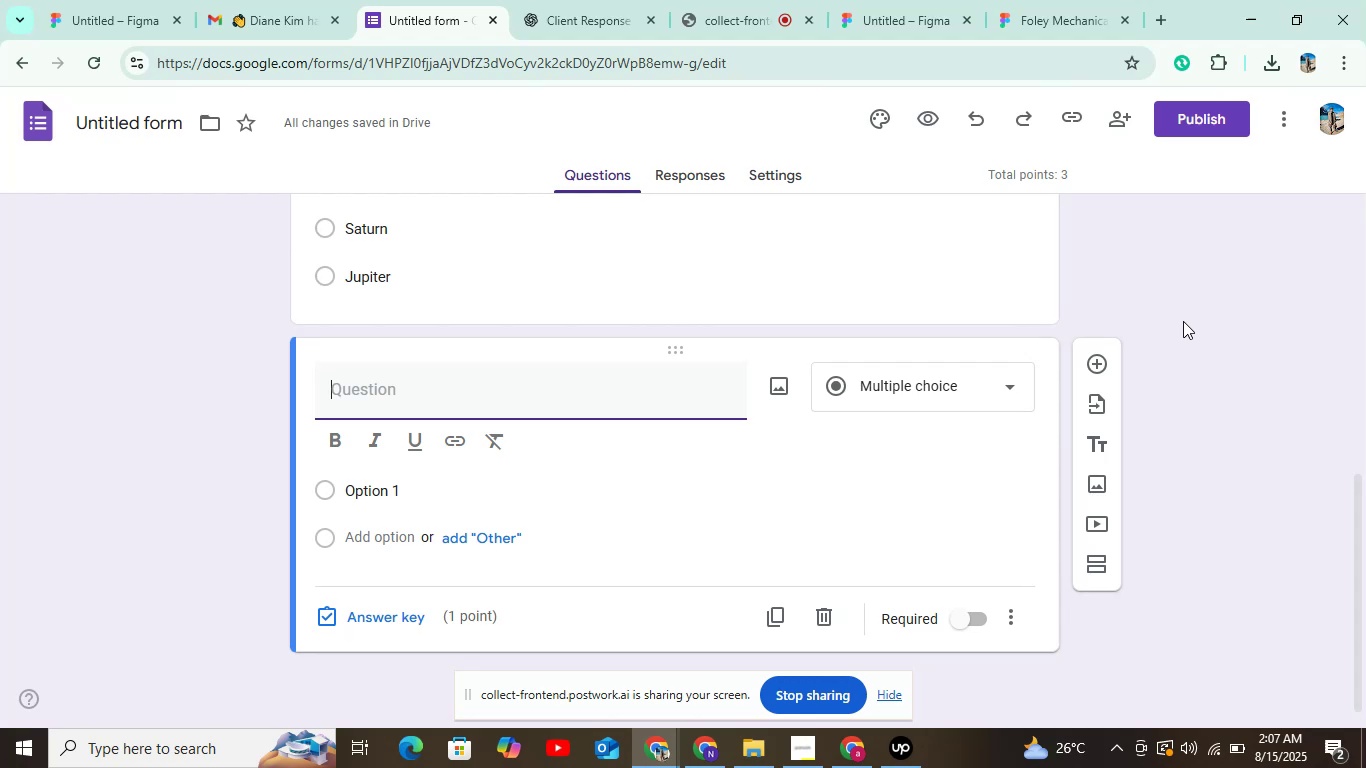 
wait(24.84)
 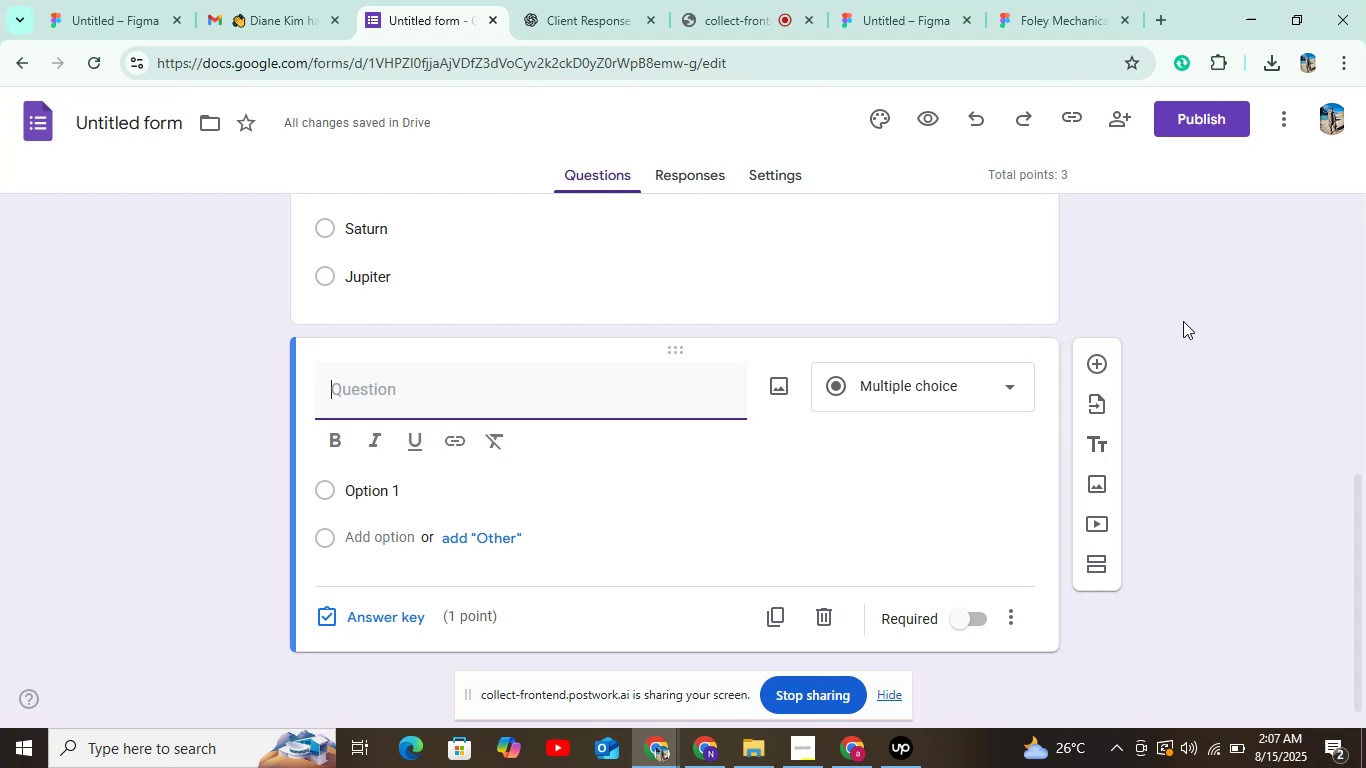 
mouse_move([1298, 763])
 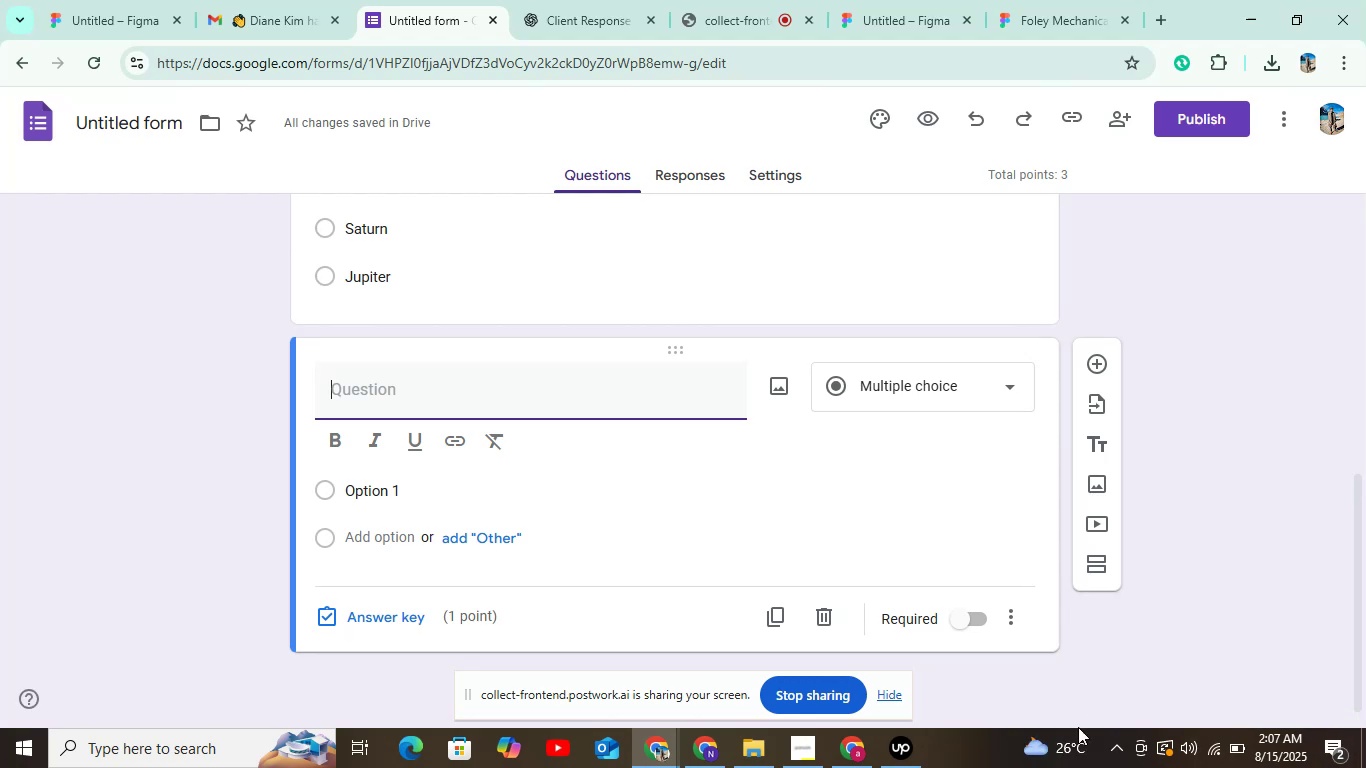 
scroll: coordinate [990, 744], scroll_direction: down, amount: 4.0
 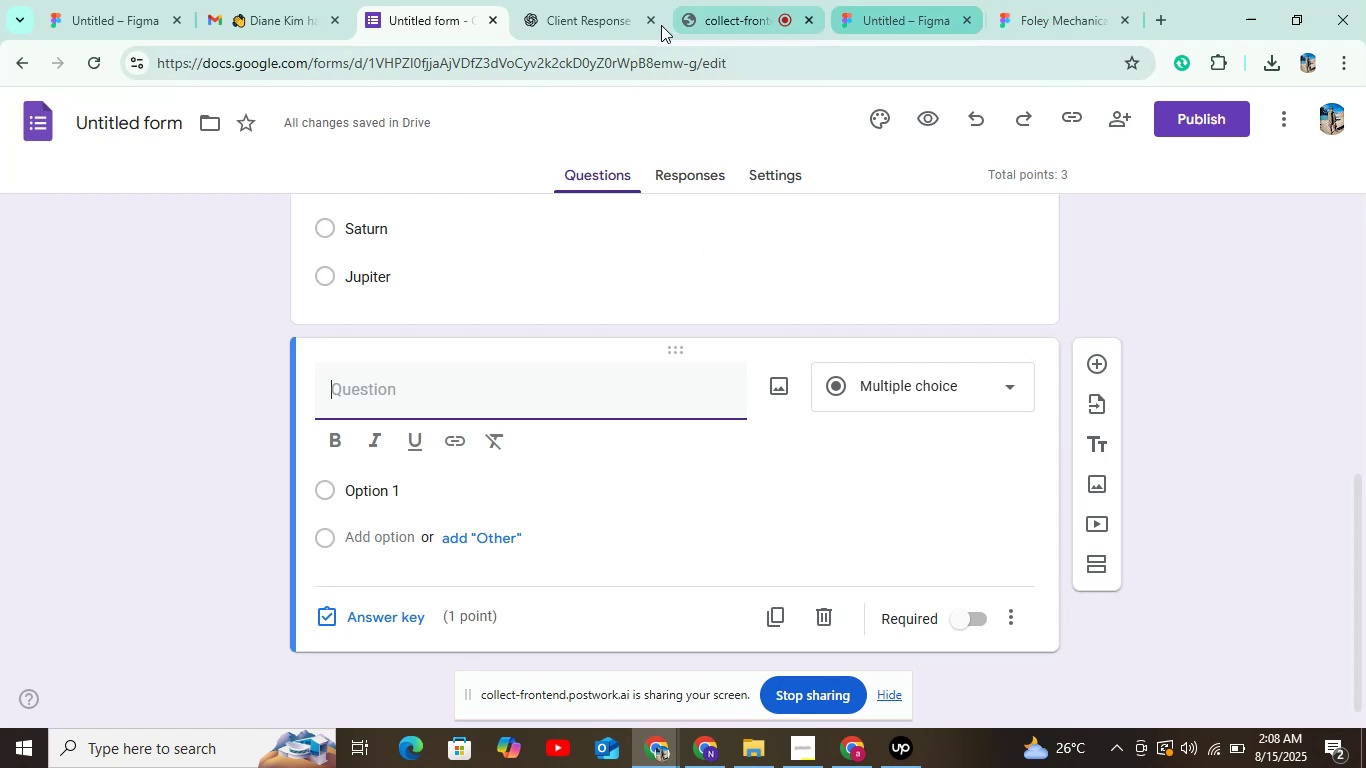 
wait(8.09)
 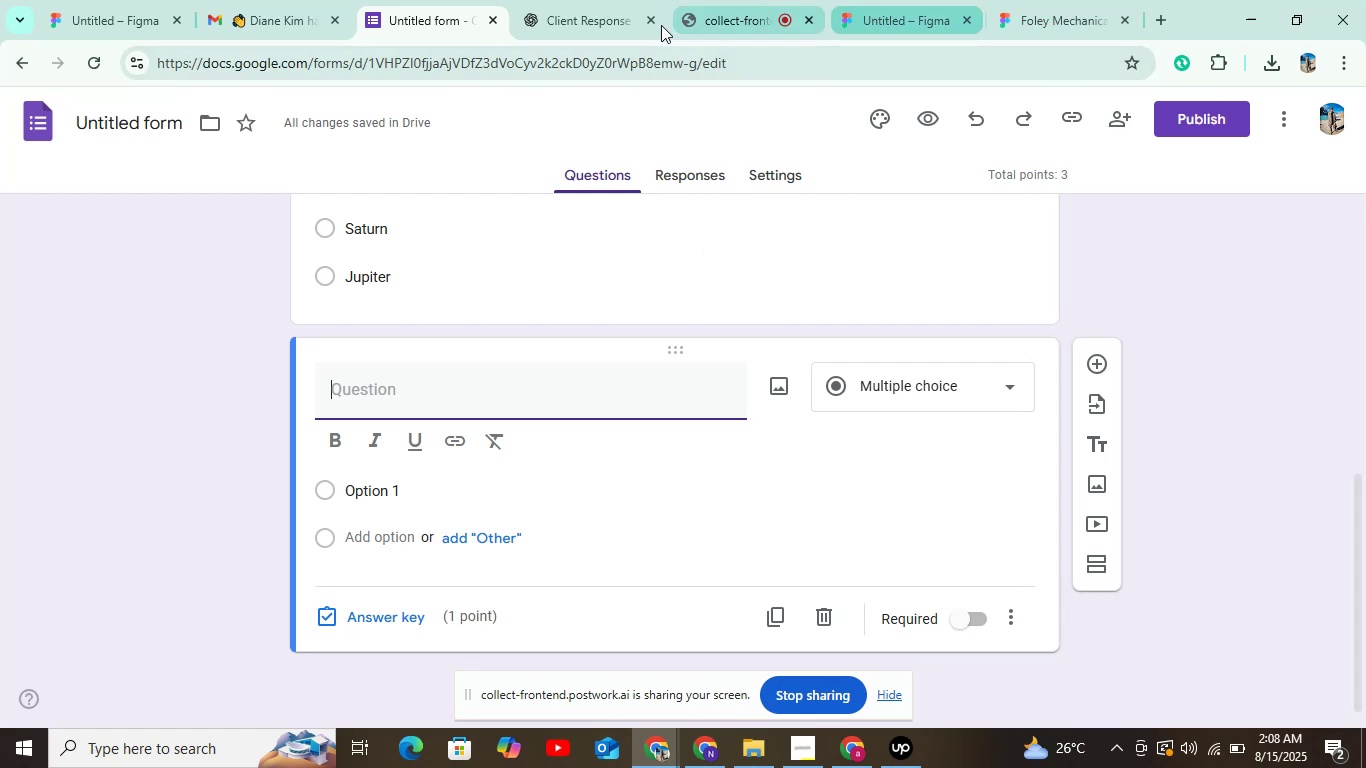 
scroll: coordinate [712, 378], scroll_direction: down, amount: 5.0
 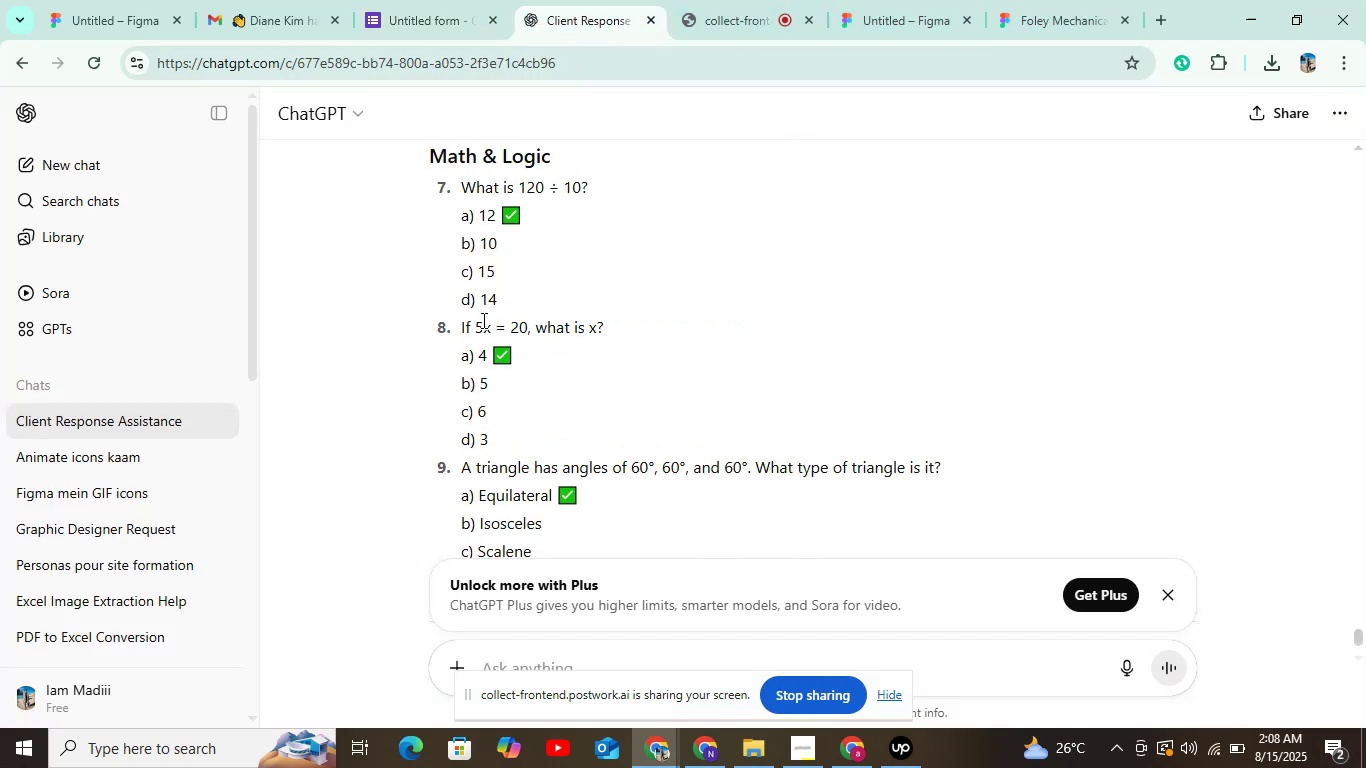 
scroll: coordinate [531, 317], scroll_direction: up, amount: 3.0
 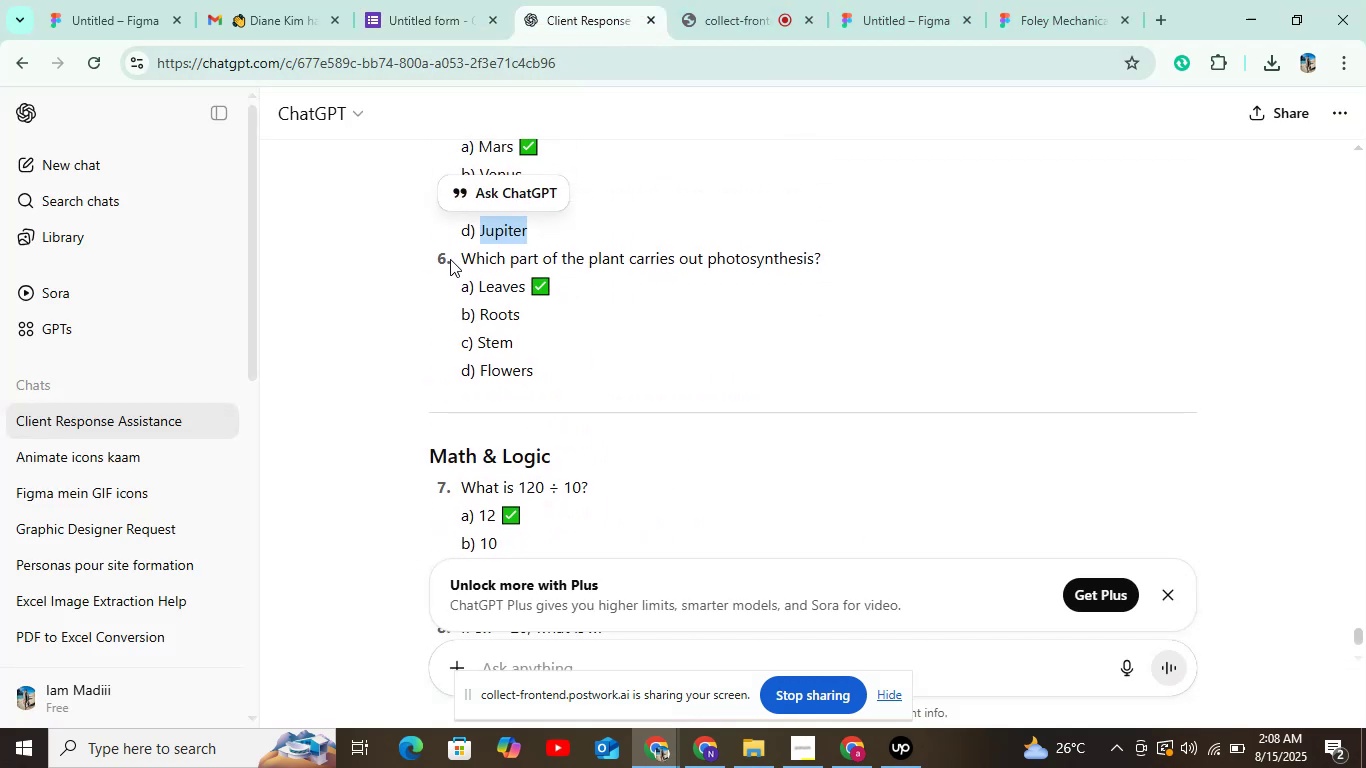 
left_click_drag(start_coordinate=[457, 253], to_coordinate=[839, 260])
 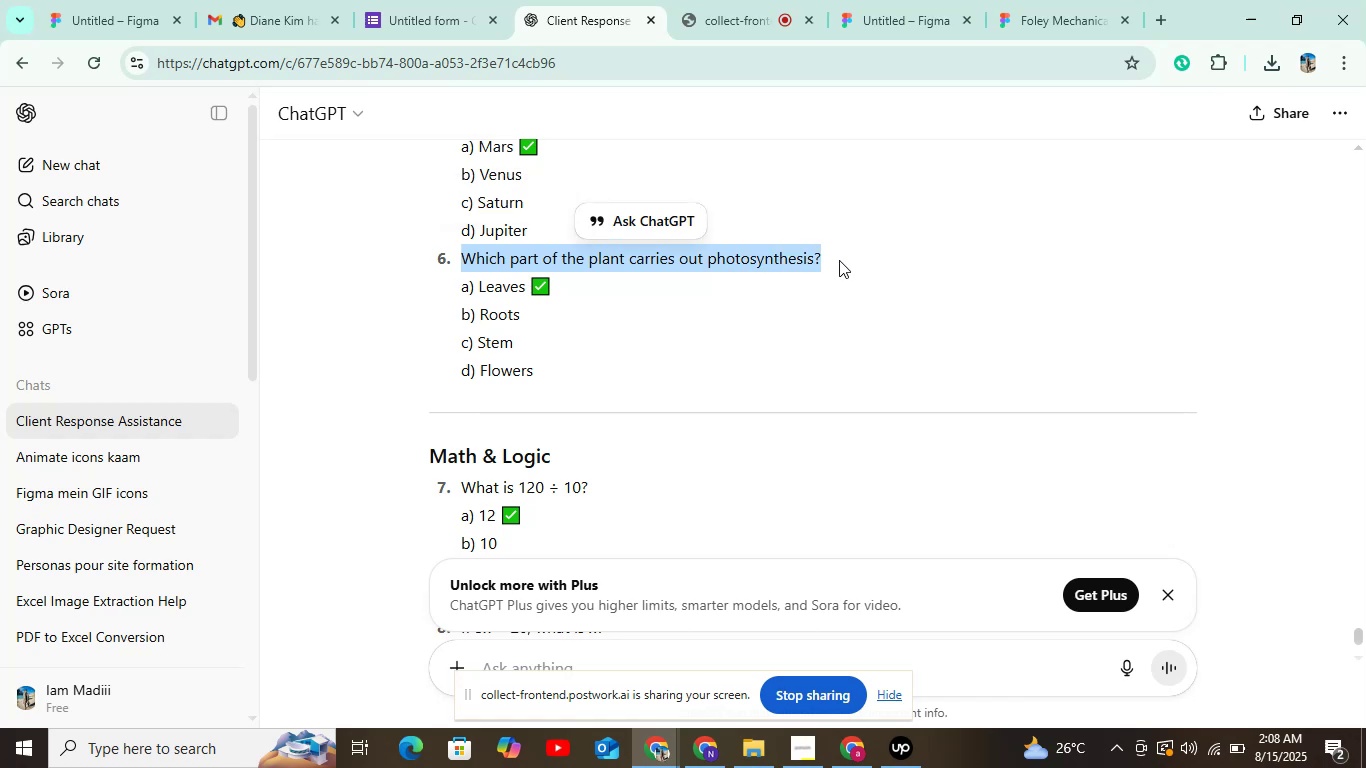 
key(Control+C)
 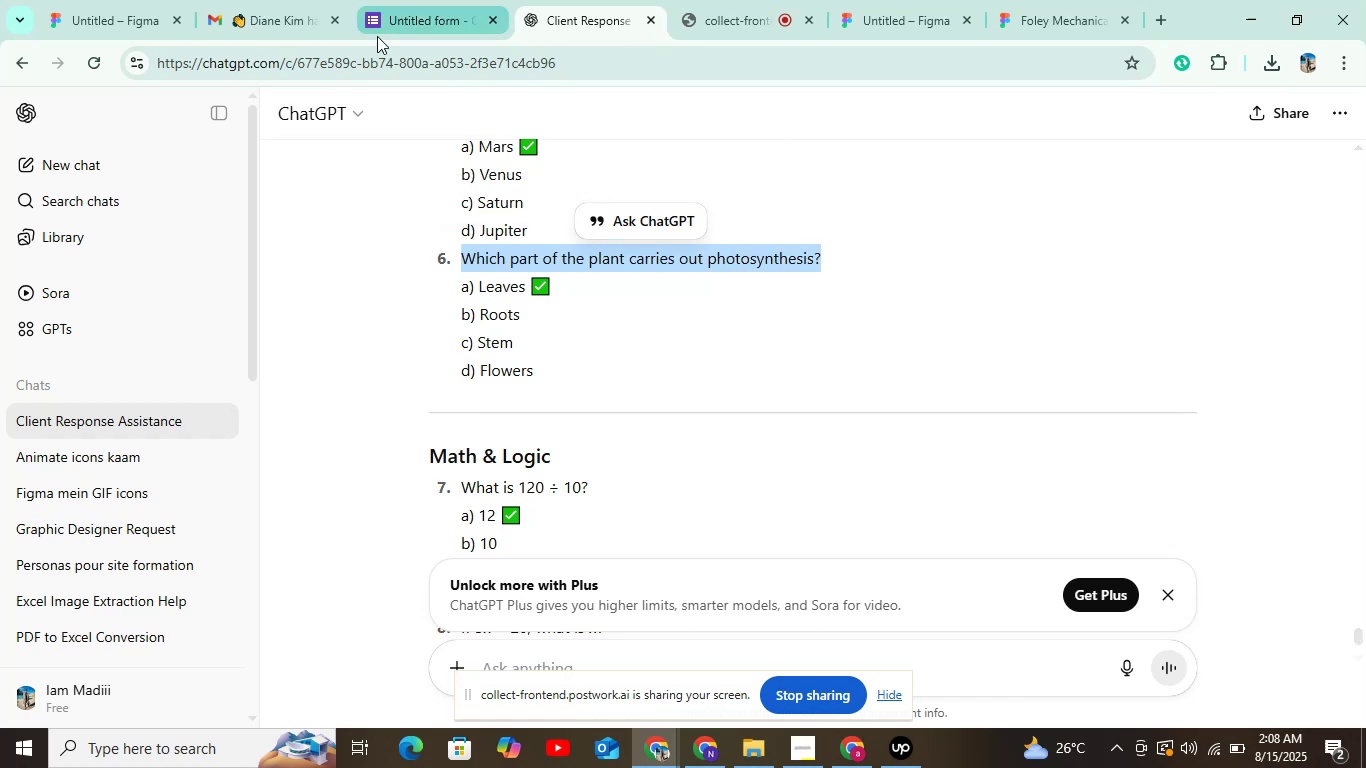 
left_click([390, 24])
 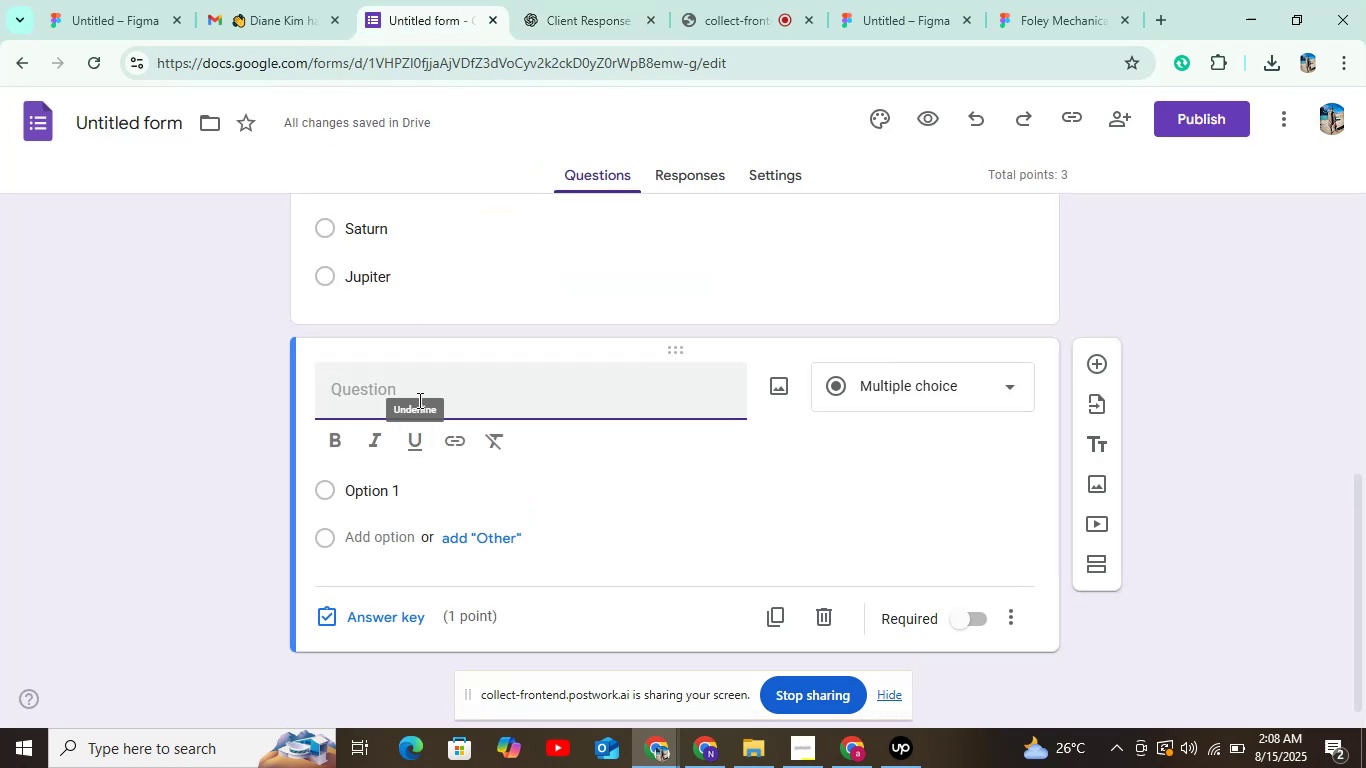 
left_click([441, 397])
 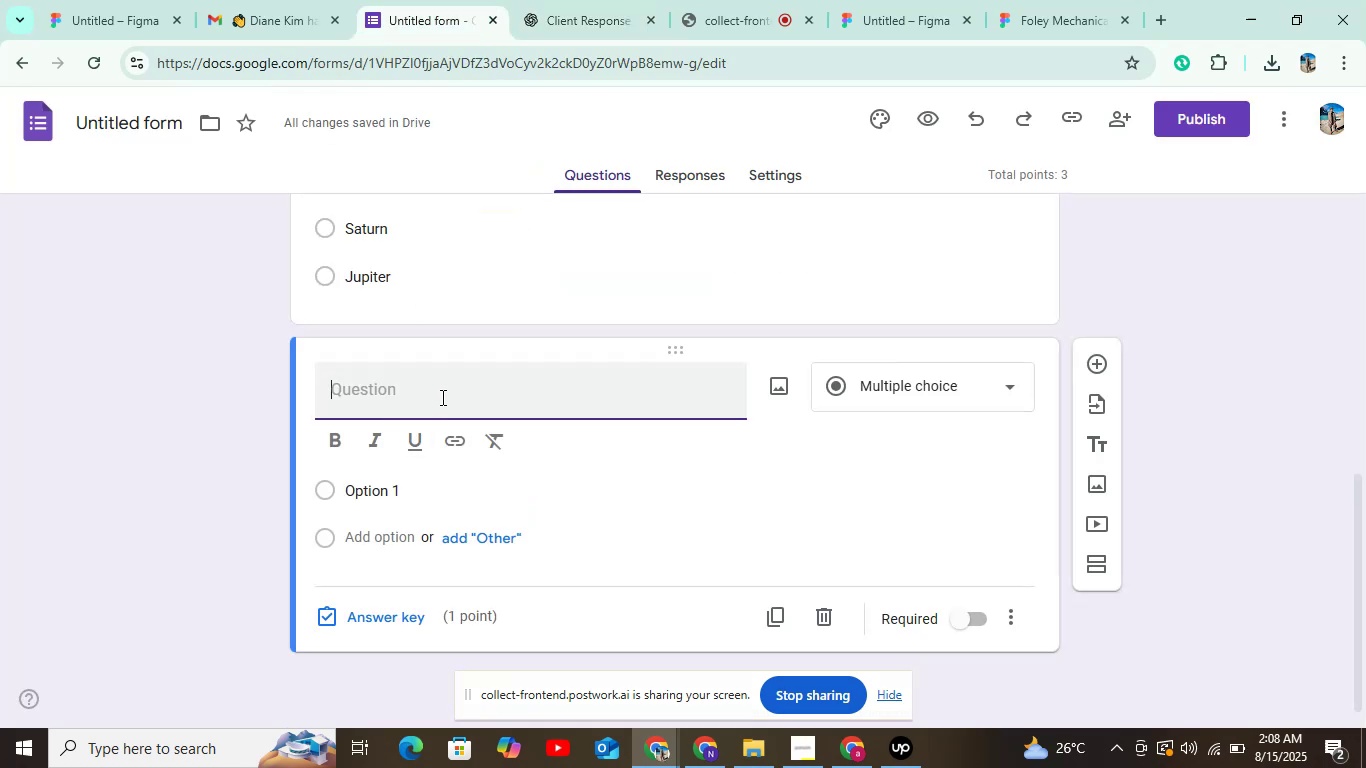 
key(Control+V)
 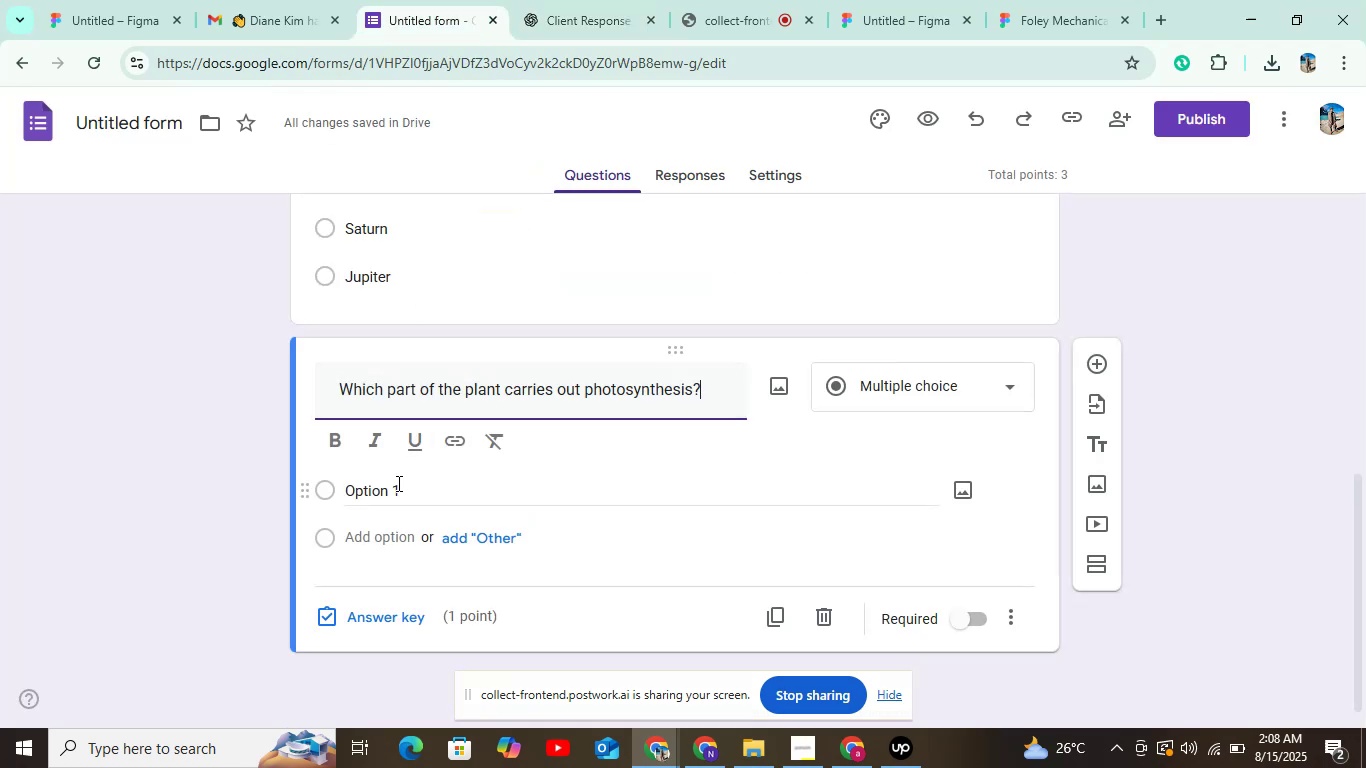 
left_click([397, 483])
 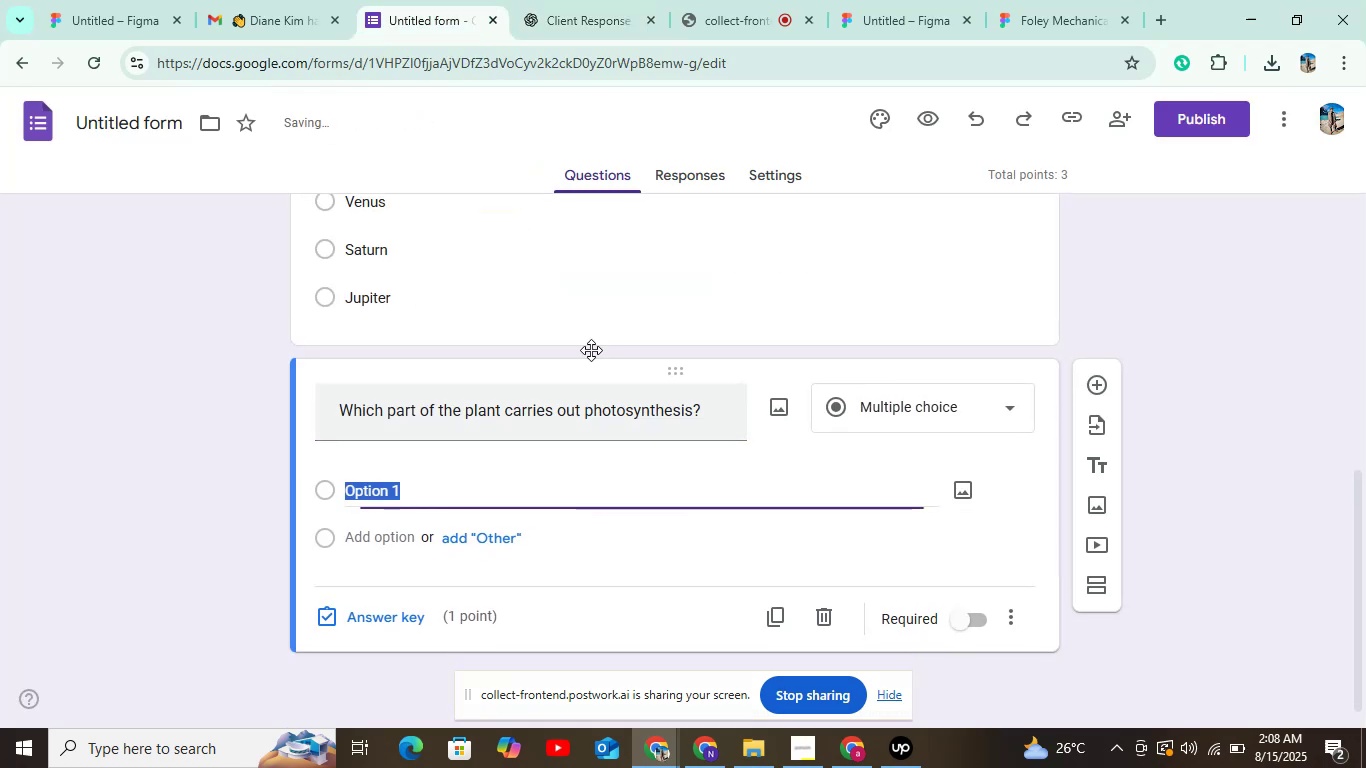 
scroll: coordinate [736, 303], scroll_direction: down, amount: 4.0
 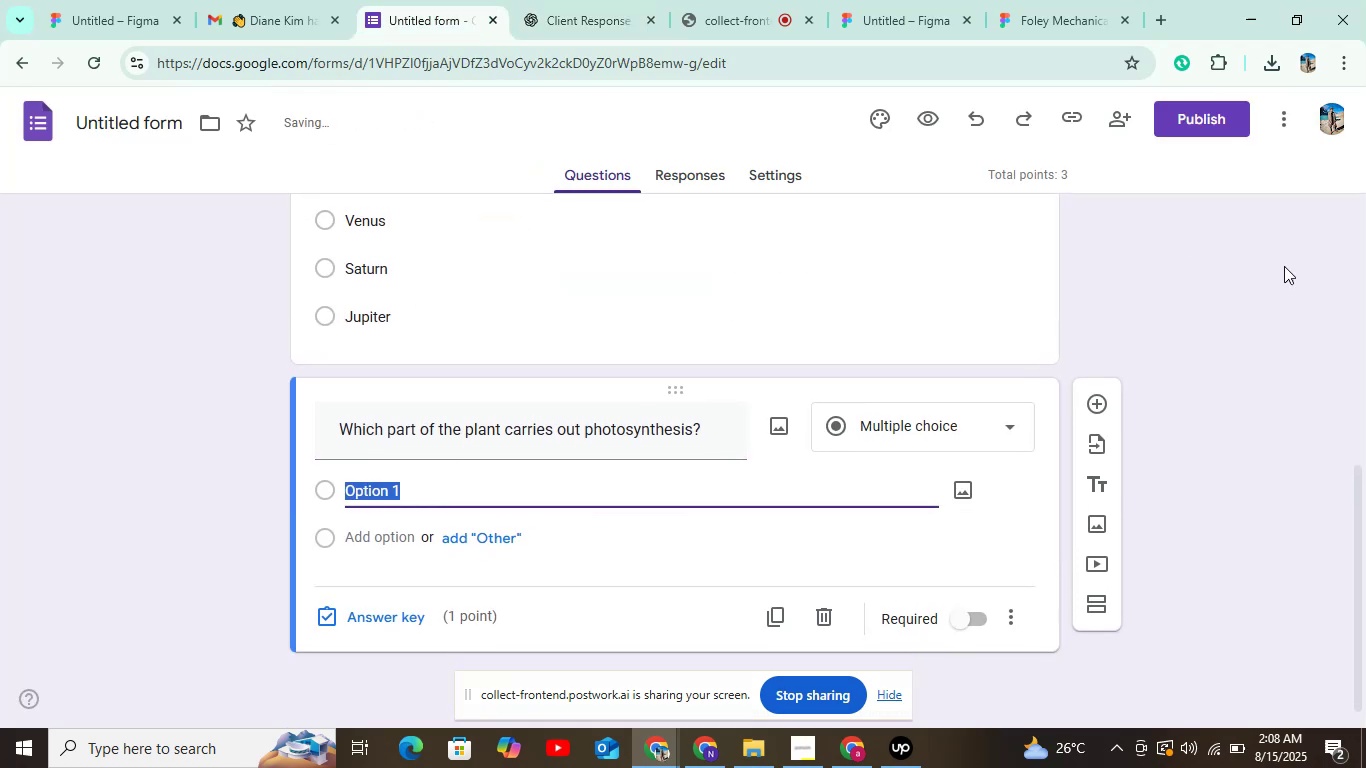 
left_click_drag(start_coordinate=[1365, 284], to_coordinate=[1365, 350])
 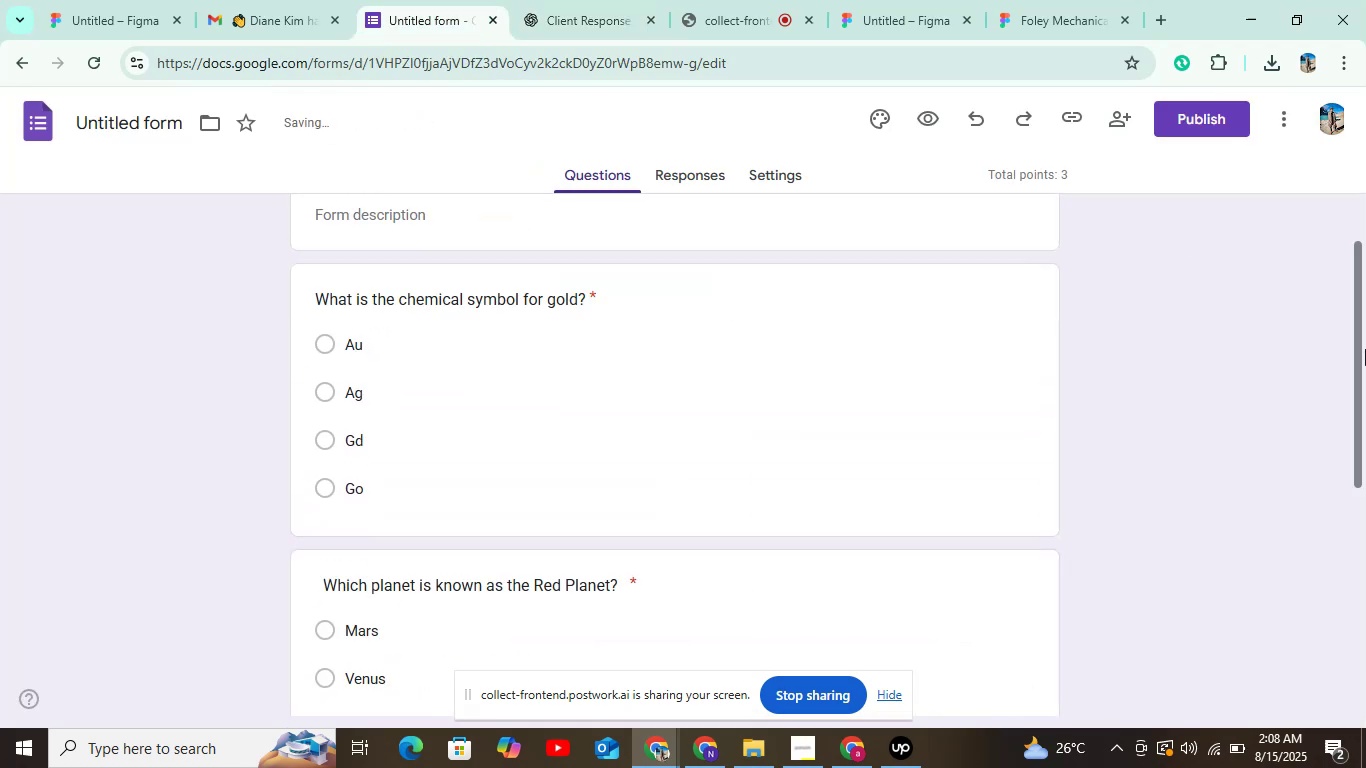 
left_click_drag(start_coordinate=[1365, 353], to_coordinate=[1365, 698])
 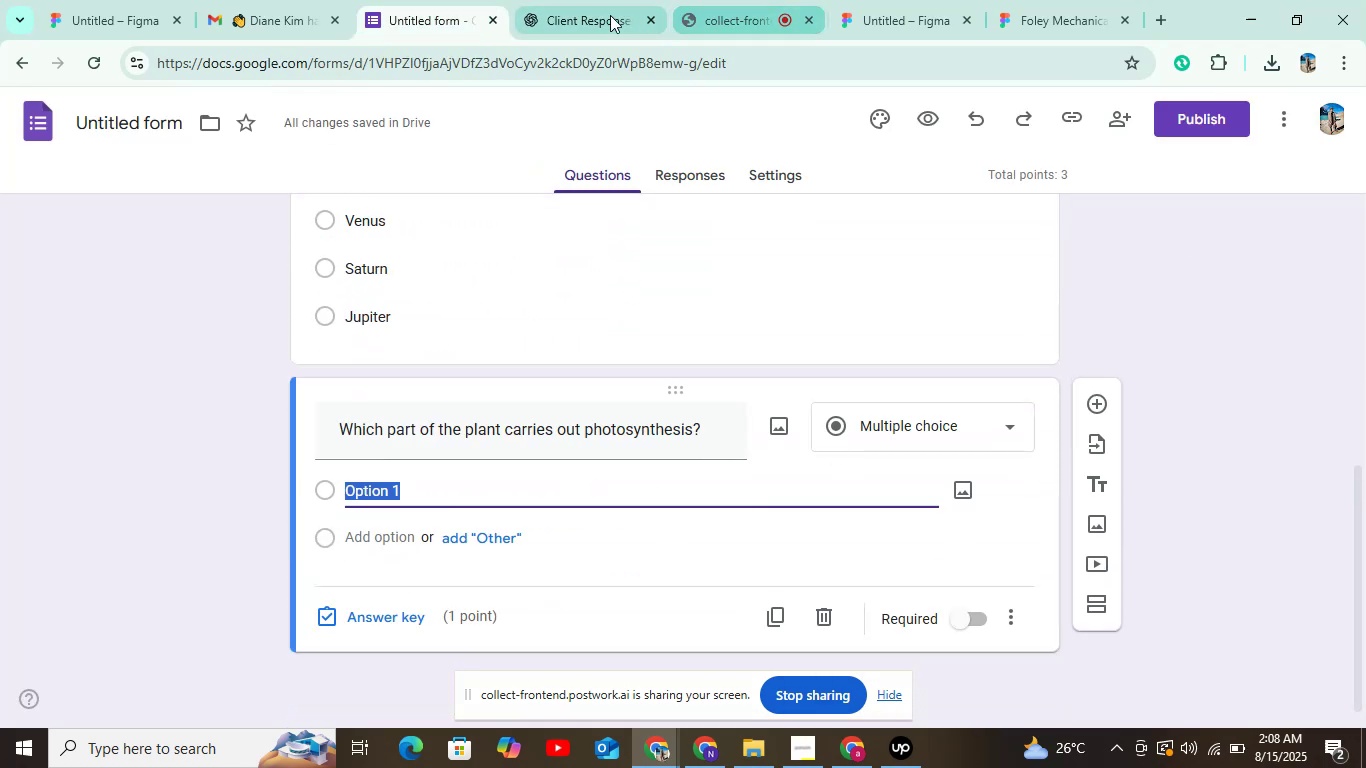 
left_click([595, 15])
 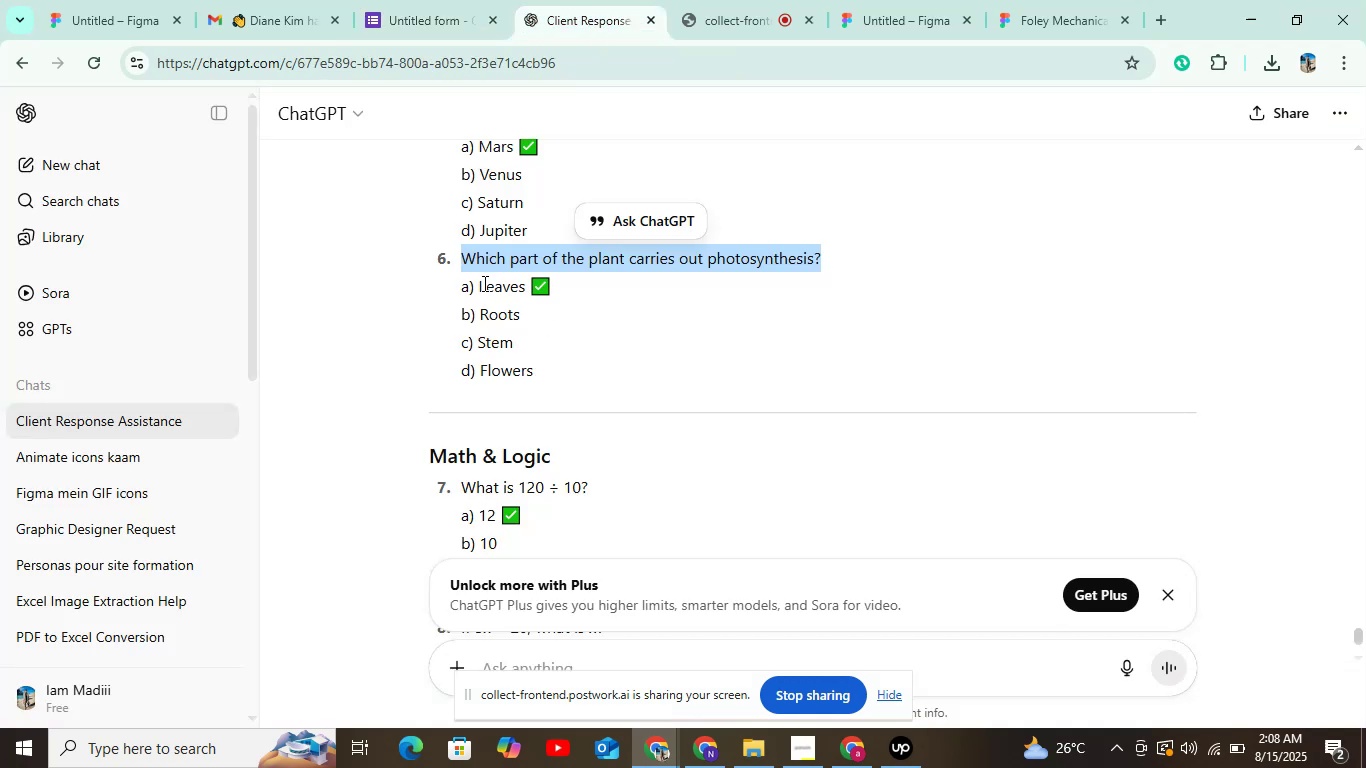 
left_click_drag(start_coordinate=[477, 284], to_coordinate=[526, 287])
 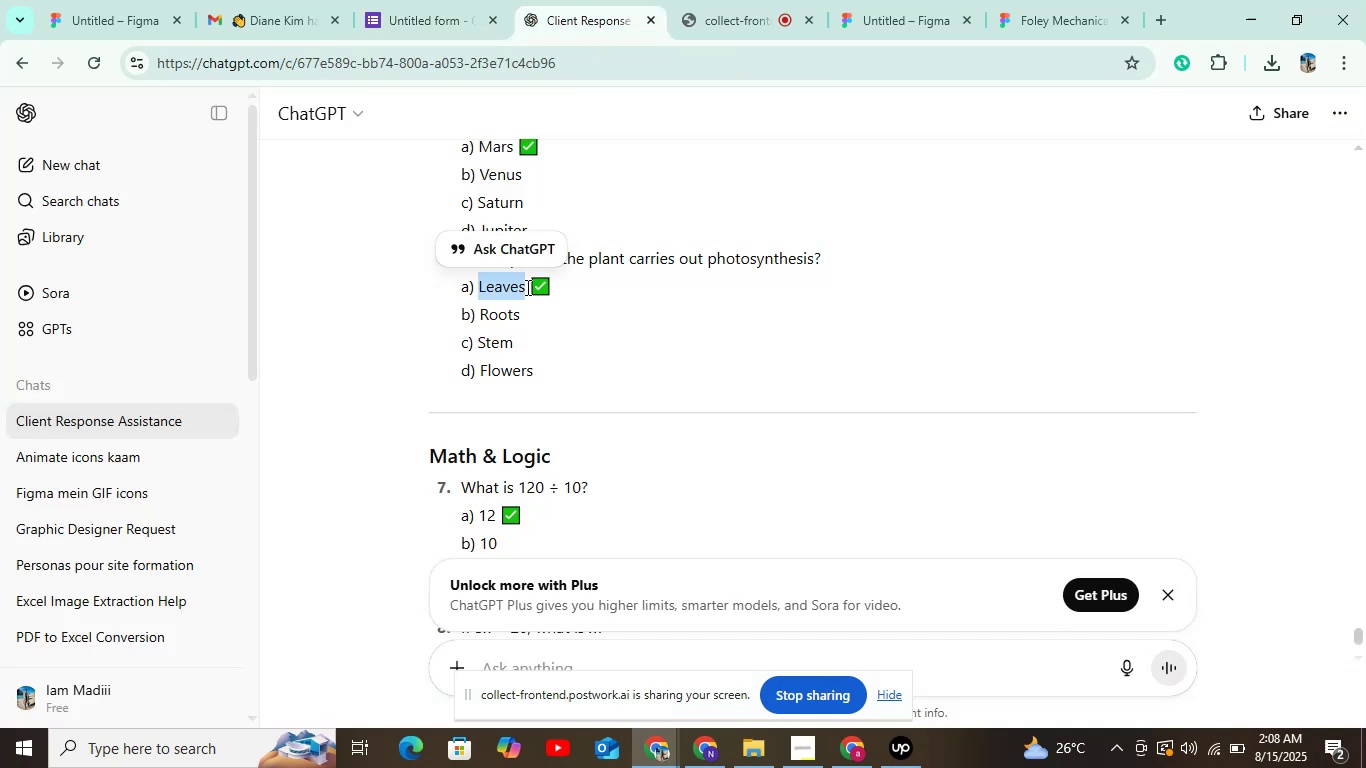 
key(Control+C)
 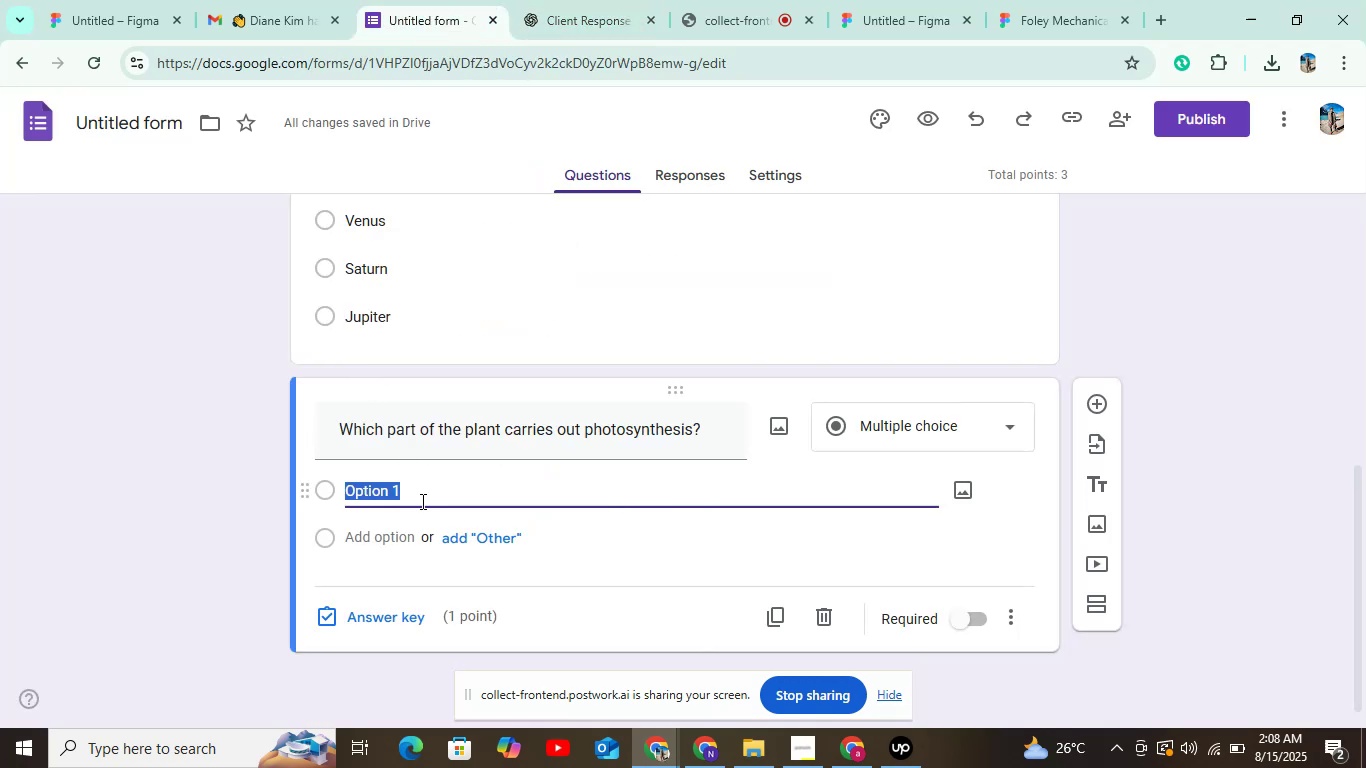 
key(Control+V)
 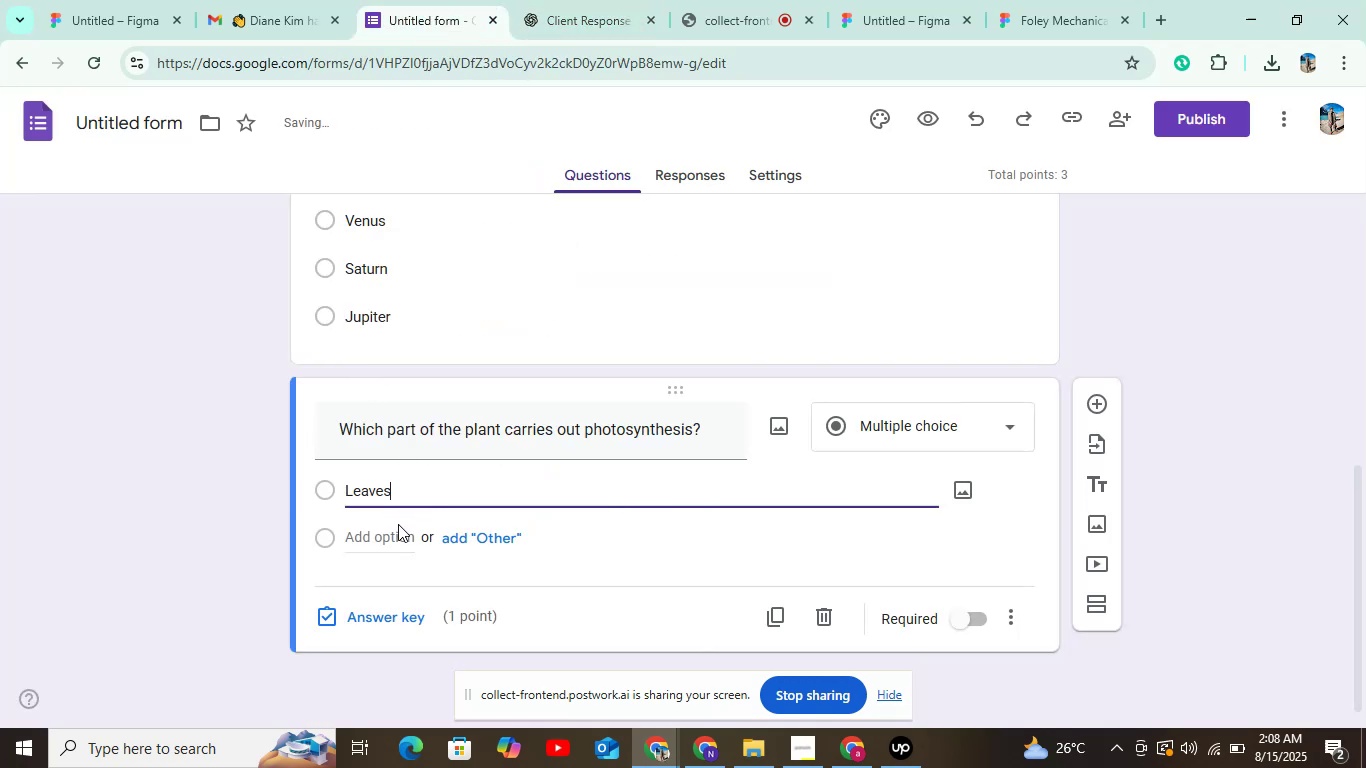 
left_click([398, 529])
 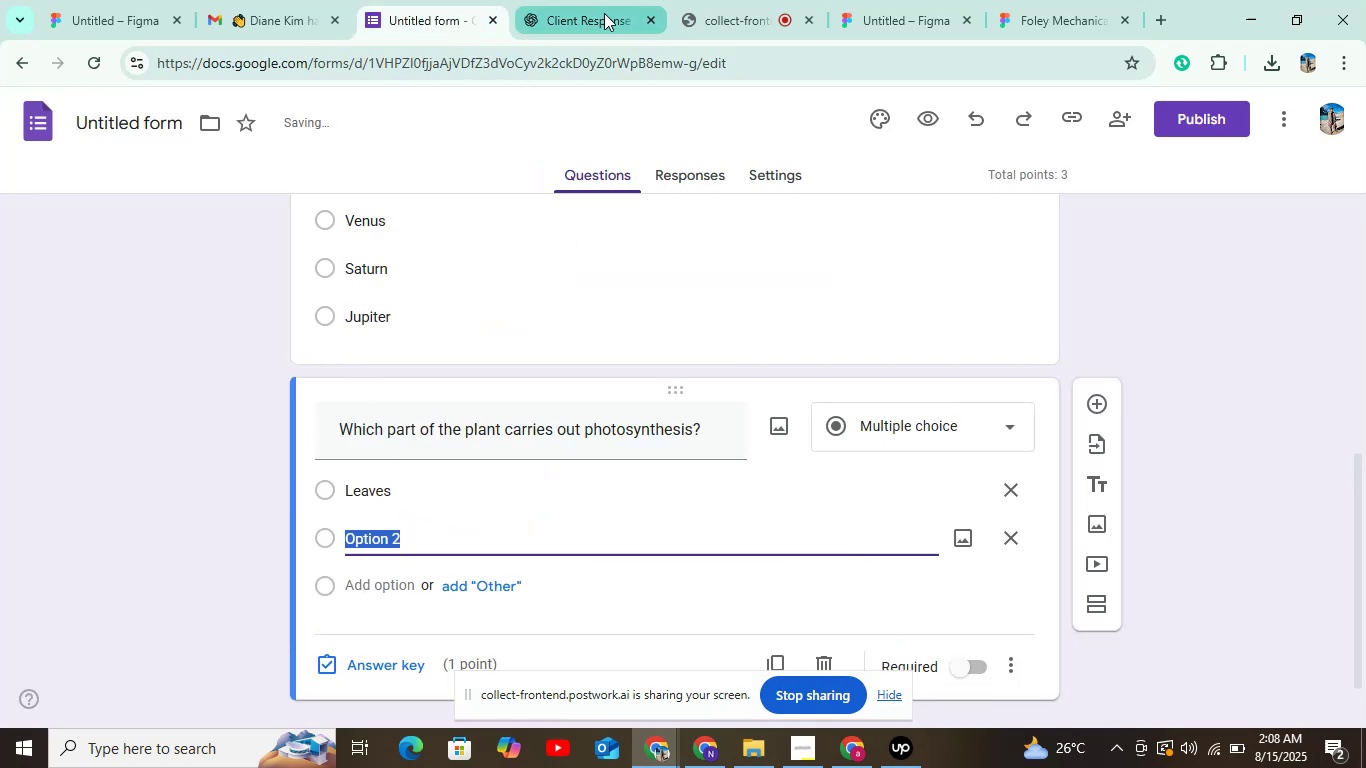 
left_click([598, 15])
 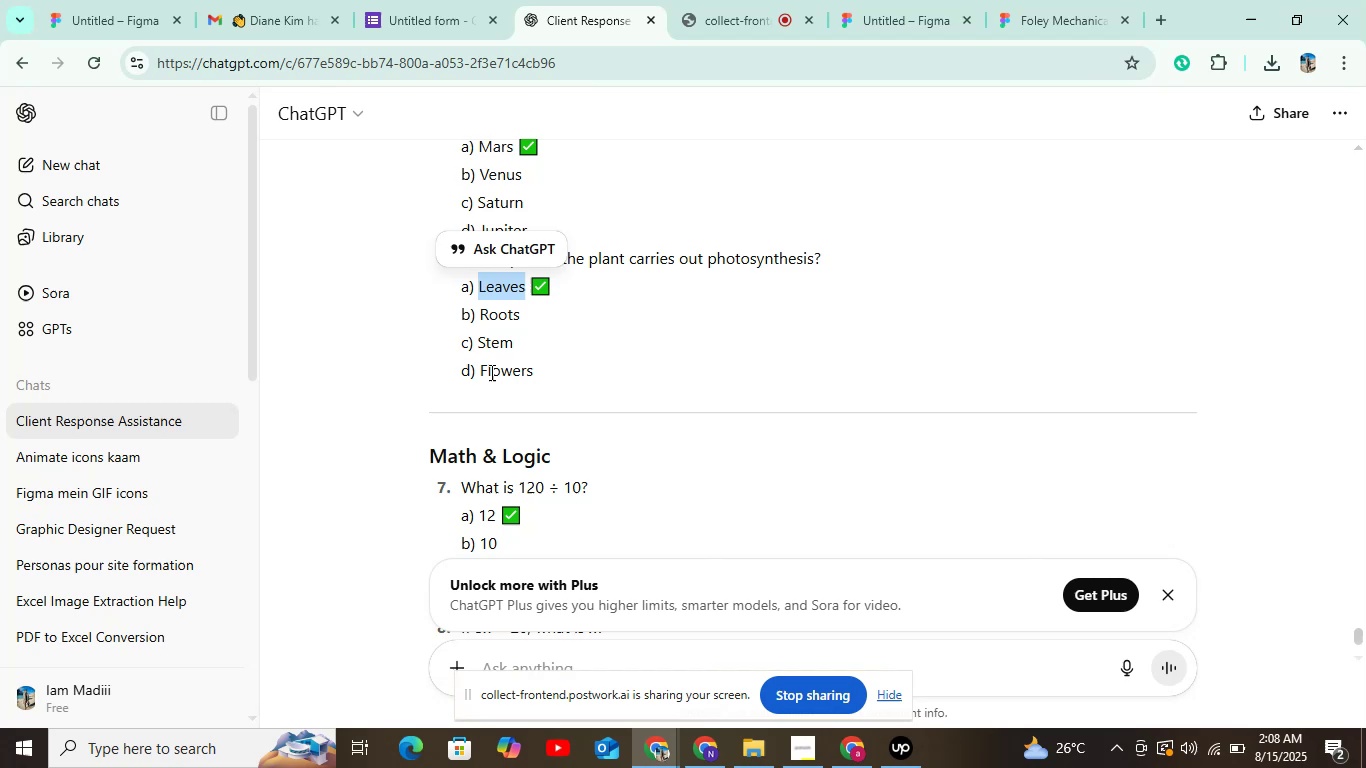 
left_click_drag(start_coordinate=[476, 317], to_coordinate=[530, 305])
 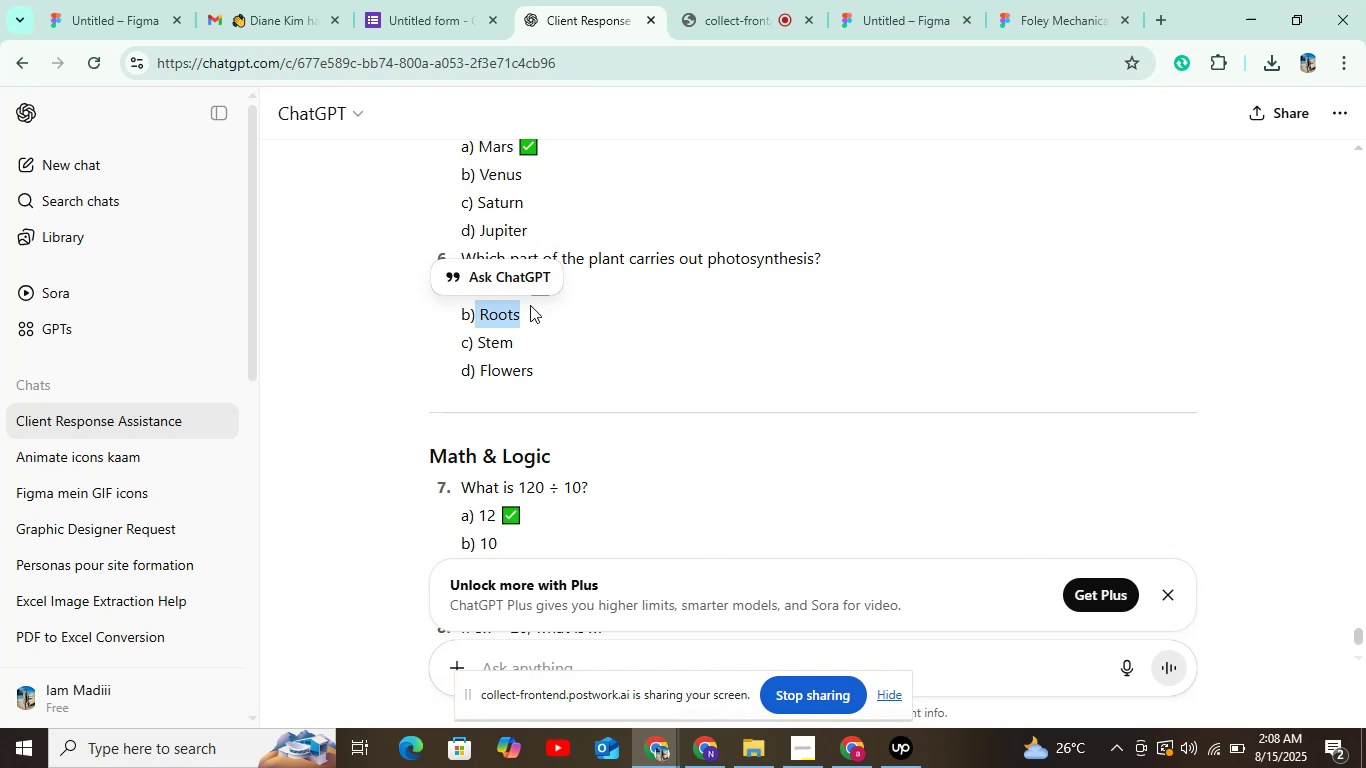 
key(Control+C)
 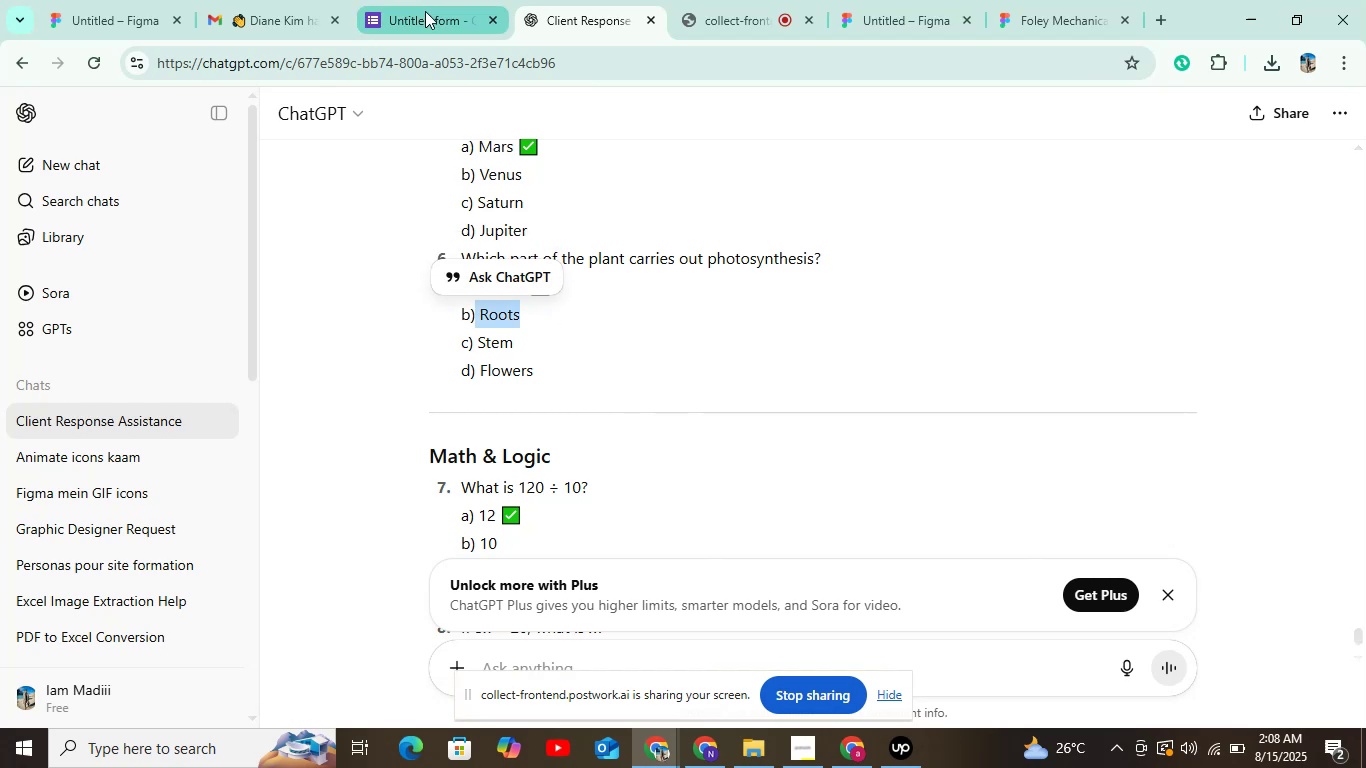 
left_click_drag(start_coordinate=[430, 434], to_coordinate=[407, 540])
 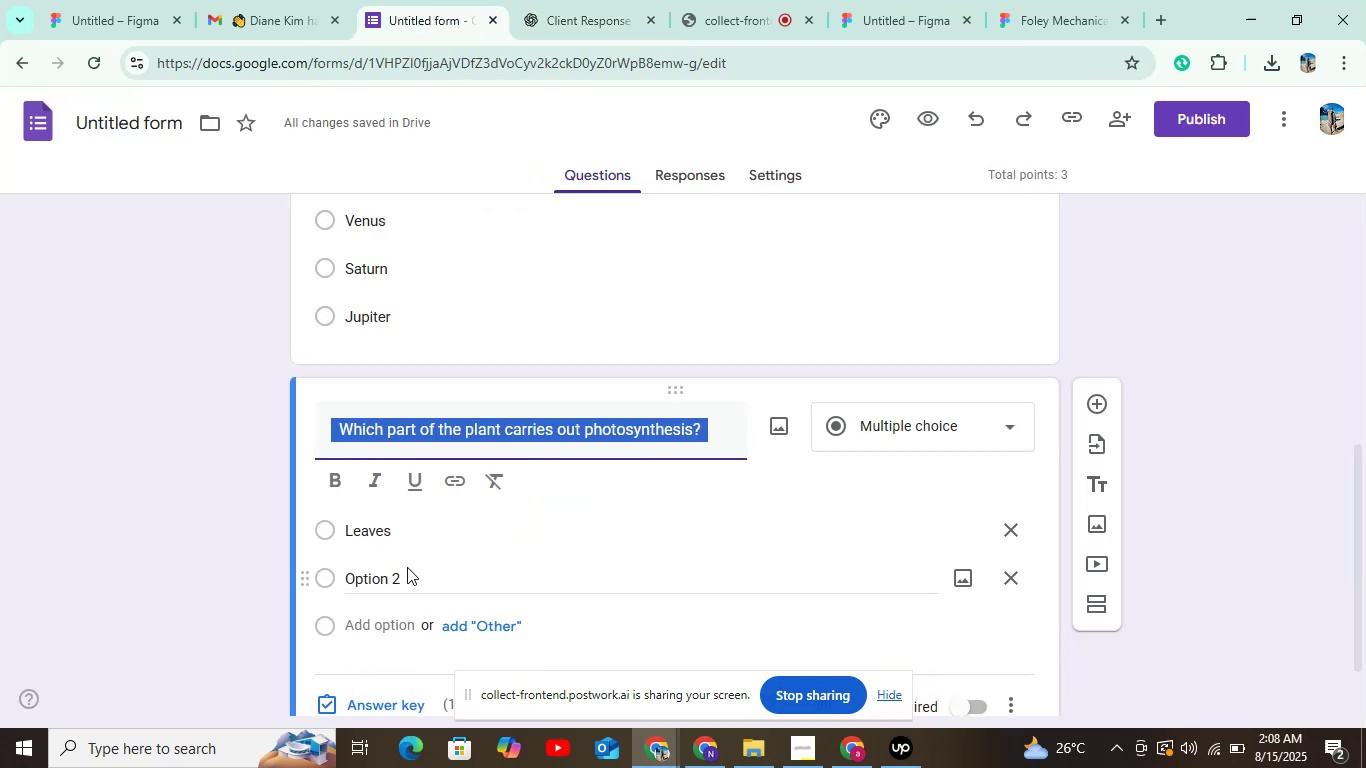 
left_click([406, 571])
 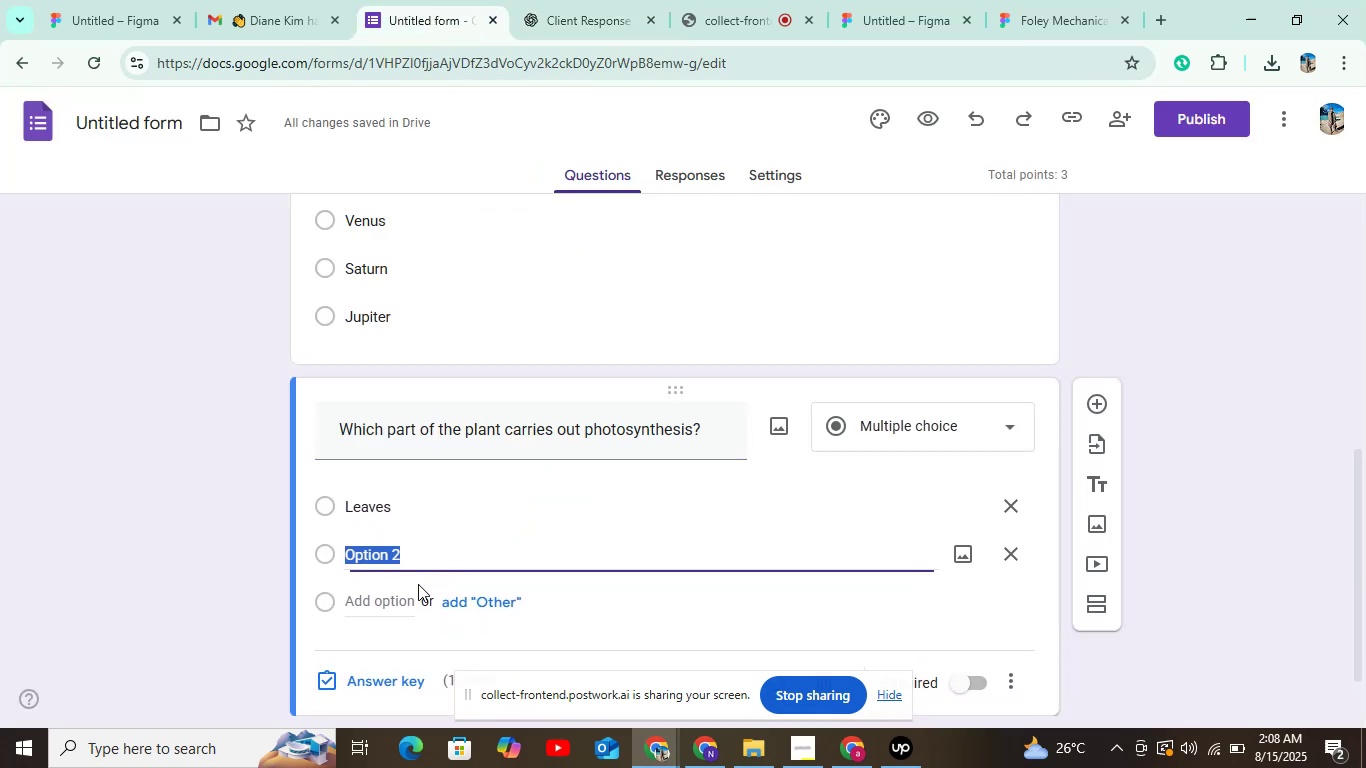 
key(Control+V)
 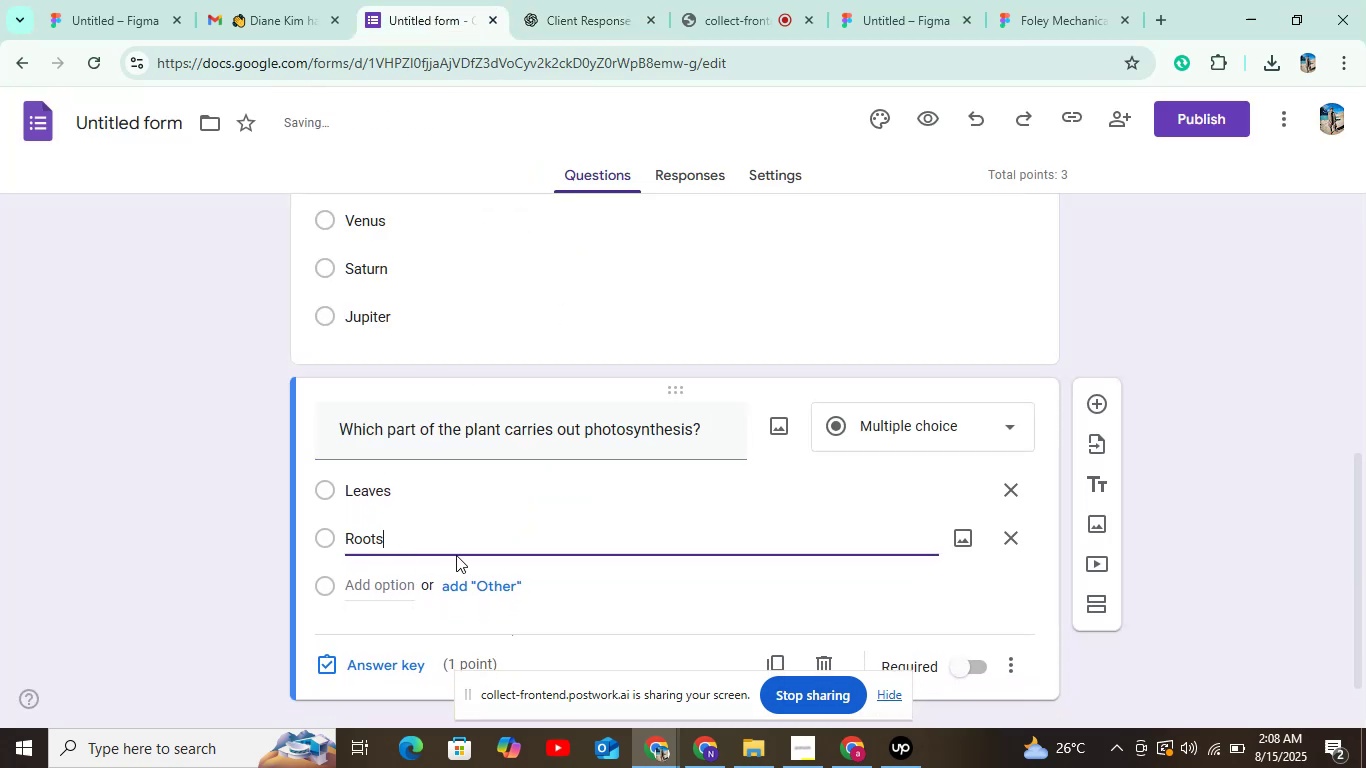 
scroll: coordinate [553, 492], scroll_direction: down, amount: 4.0
 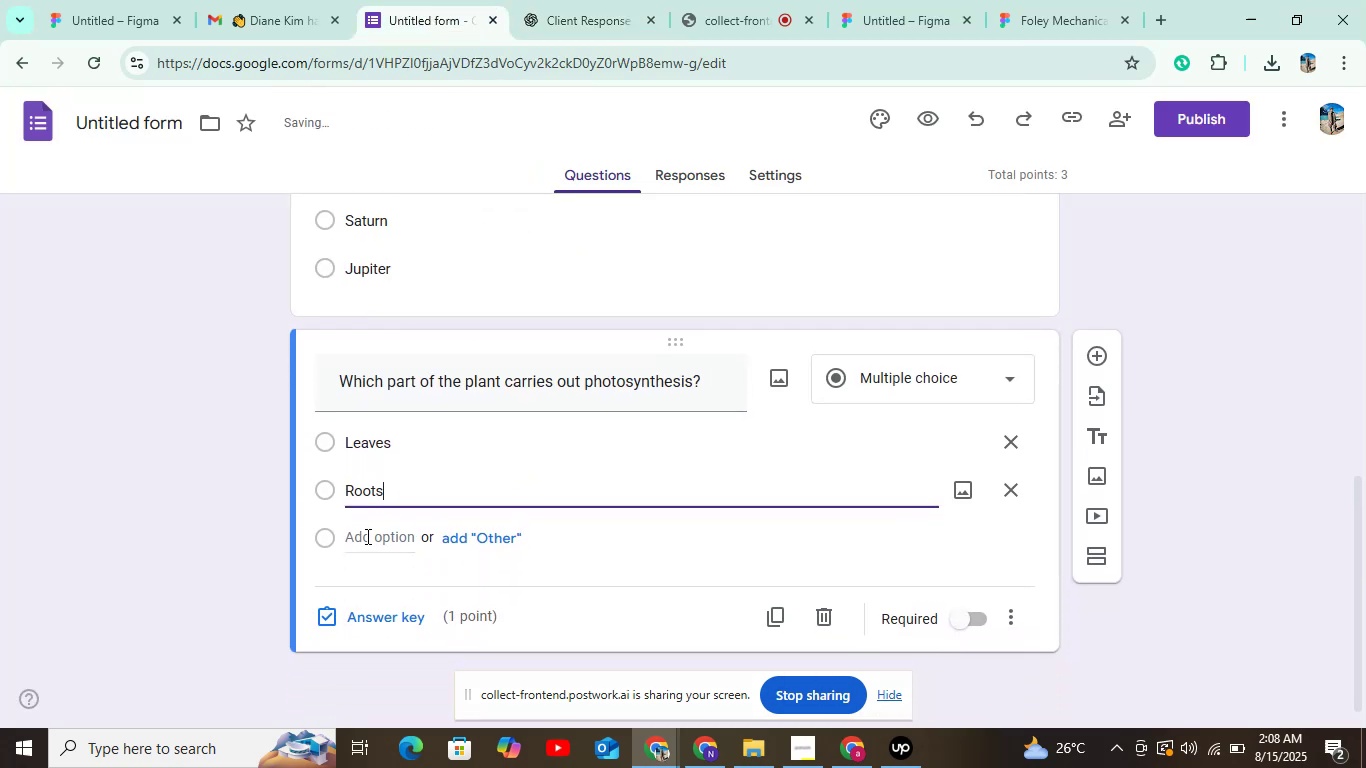 
left_click([383, 545])
 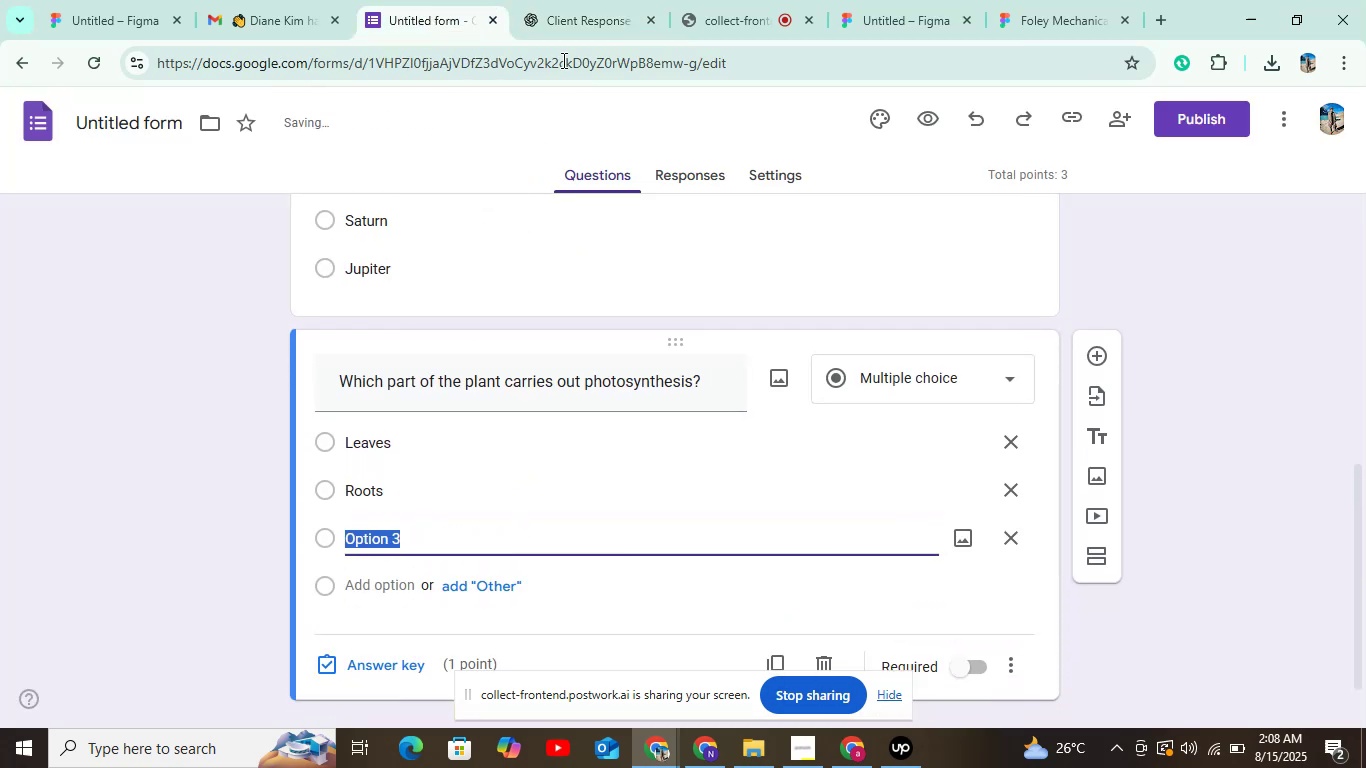 
left_click([575, 15])
 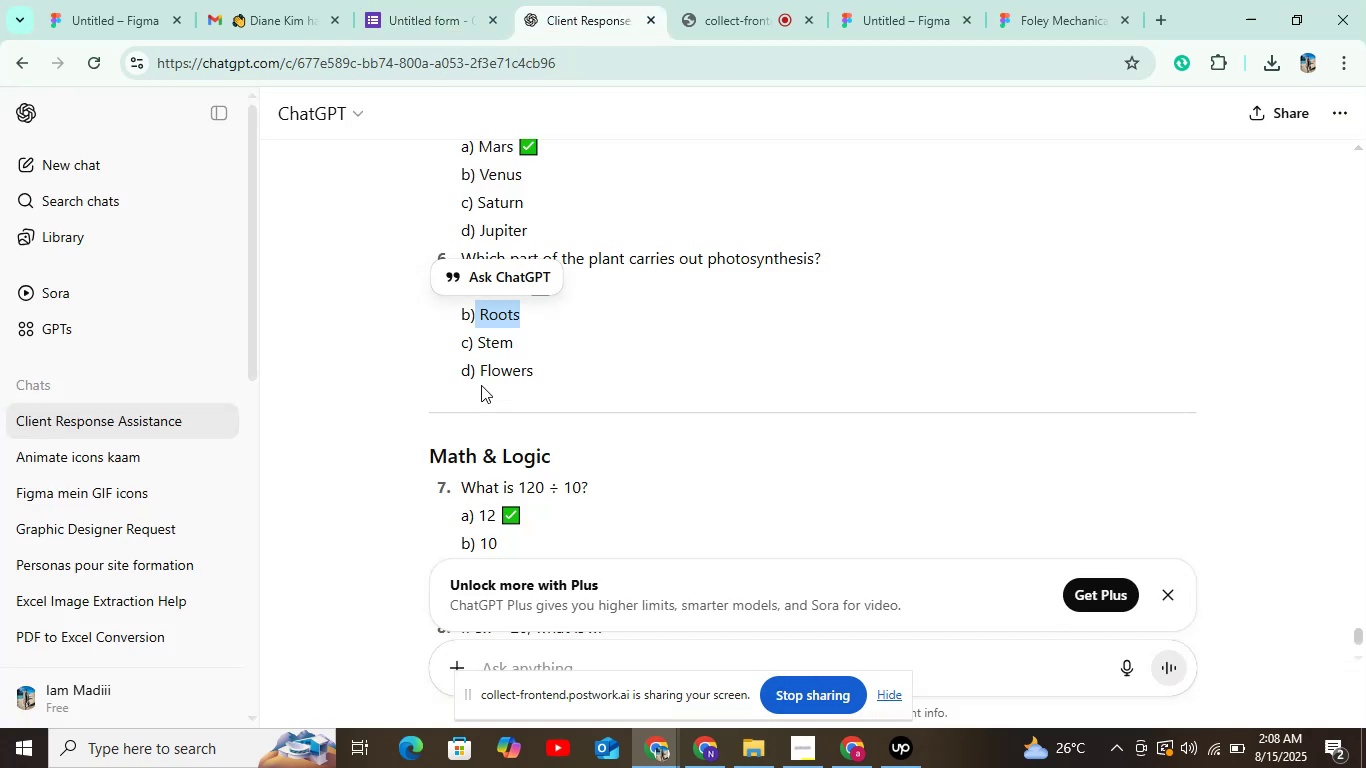 
left_click_drag(start_coordinate=[474, 342], to_coordinate=[533, 343])
 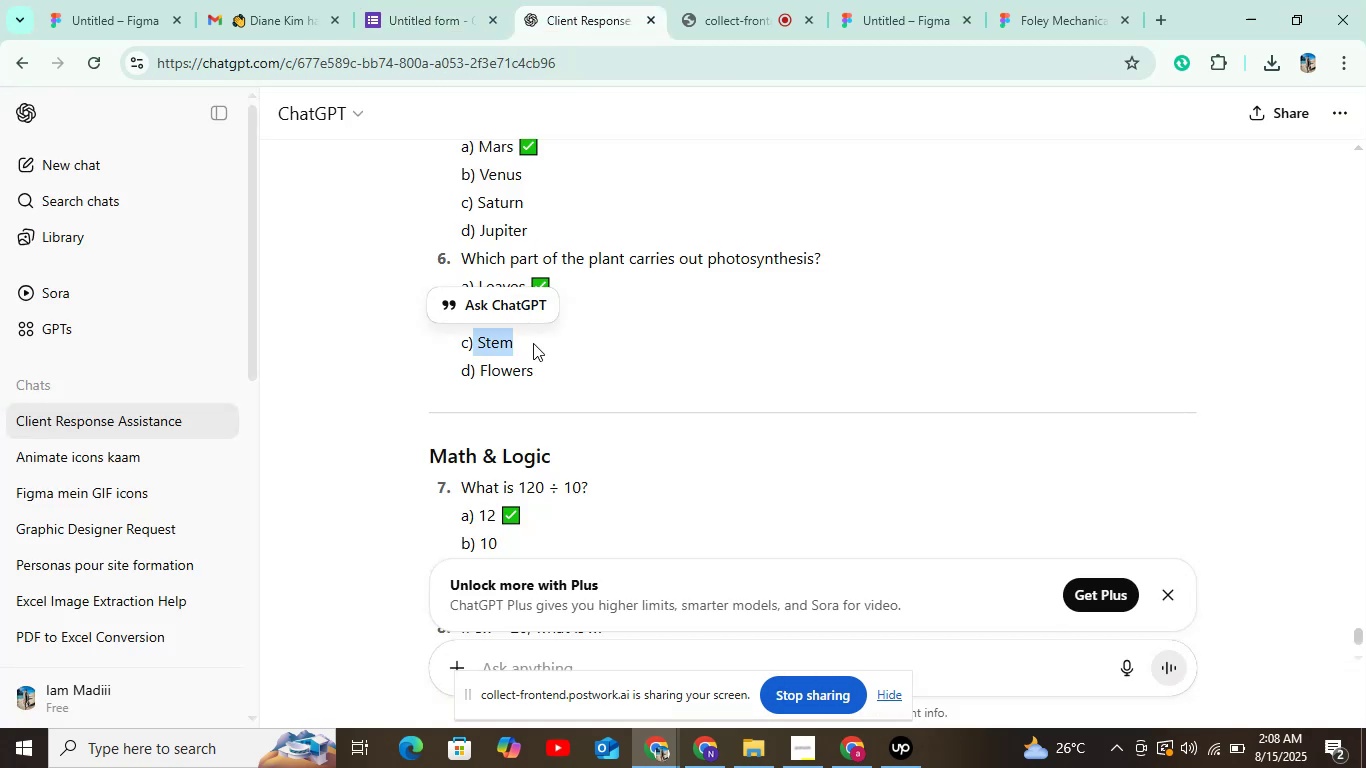 
key(Control+C)
 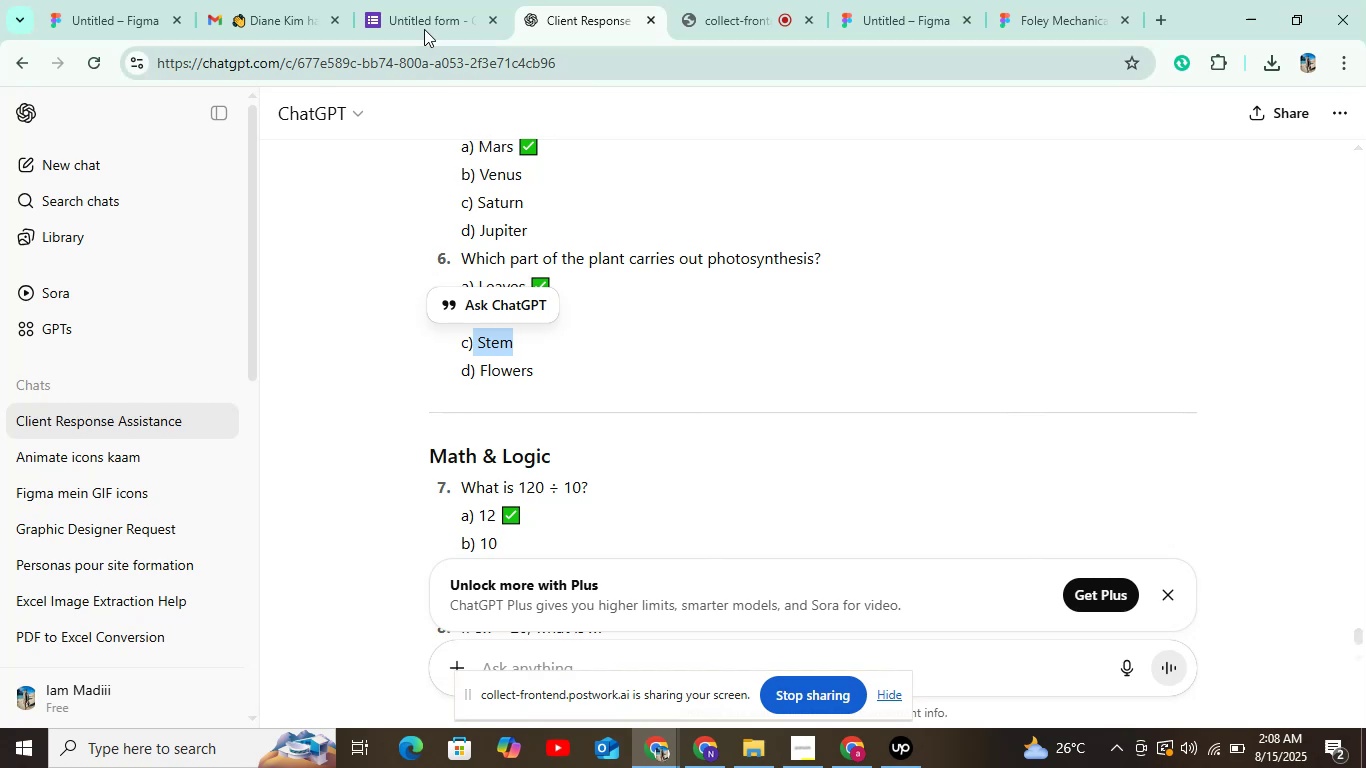 
left_click([422, 20])
 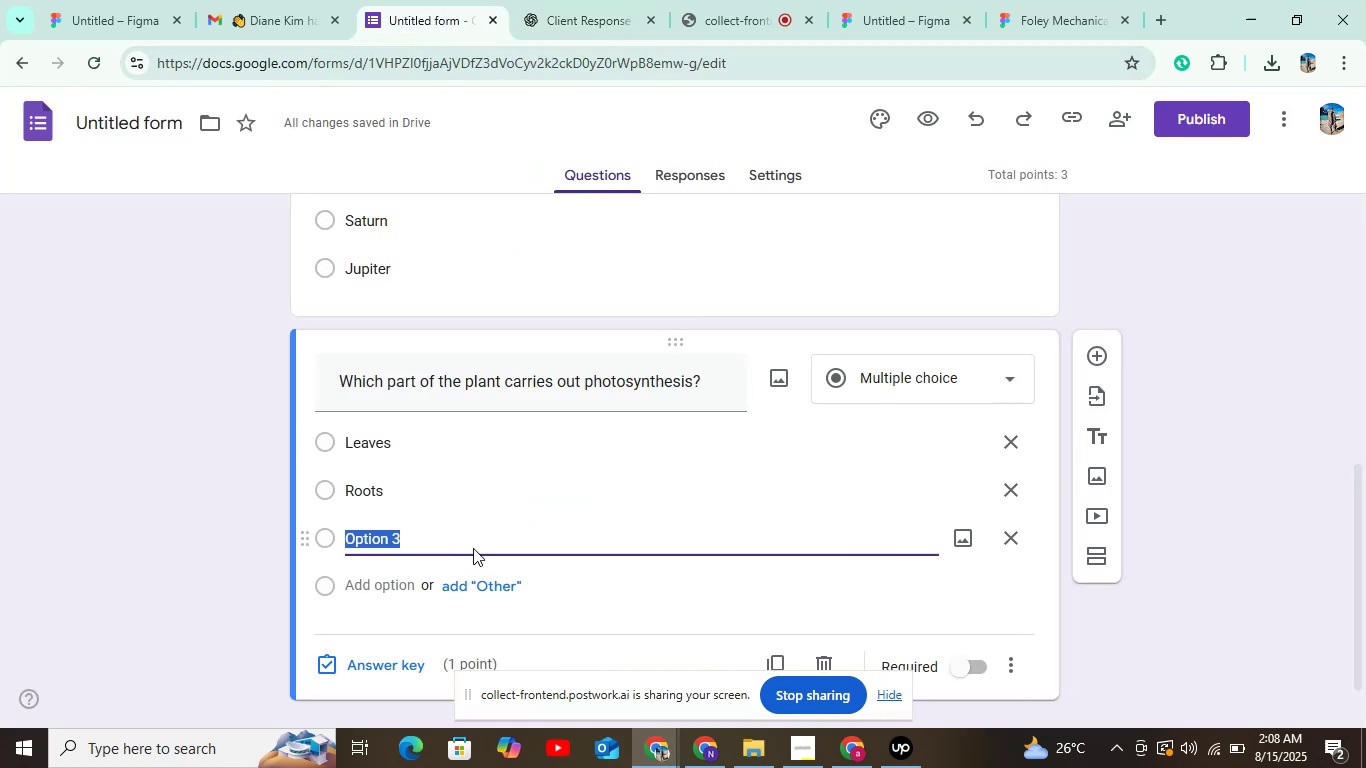 
key(Control+V)
 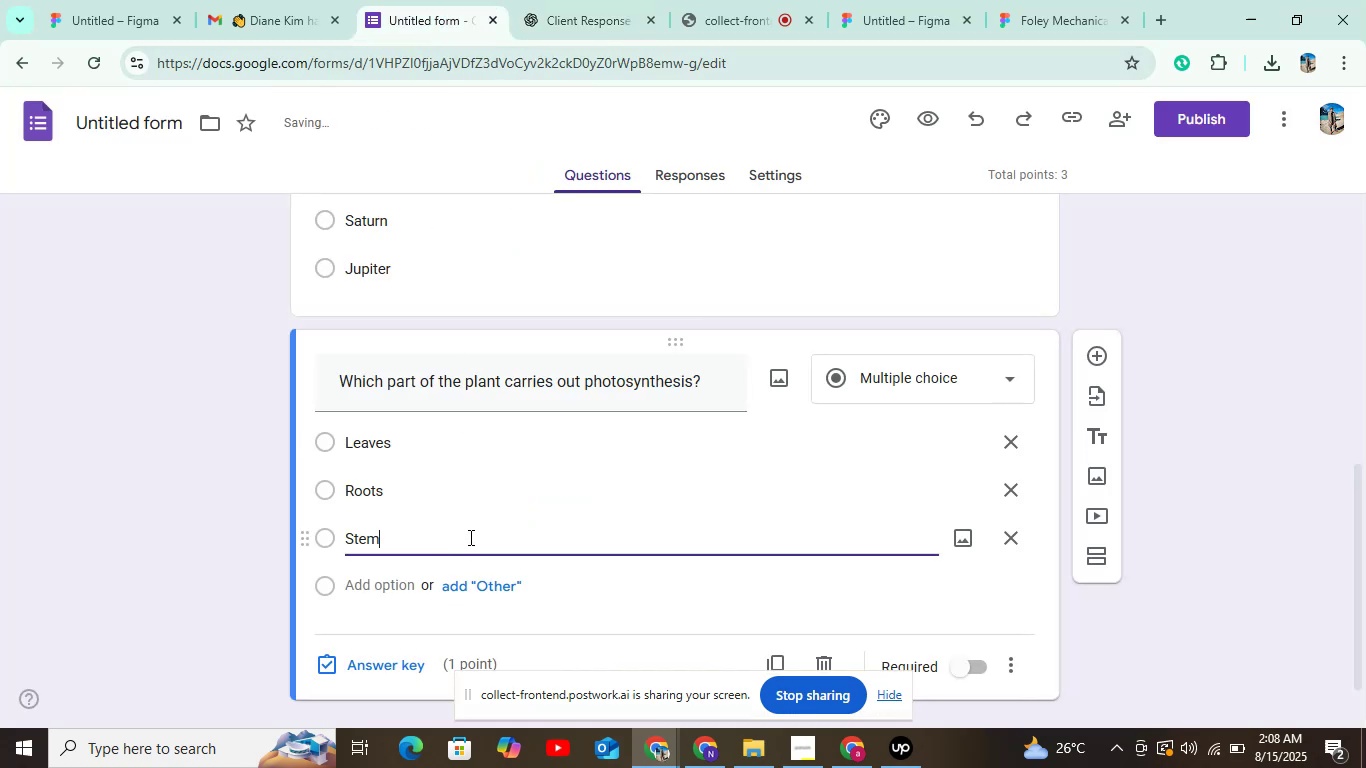 
scroll: coordinate [428, 546], scroll_direction: down, amount: 3.0
 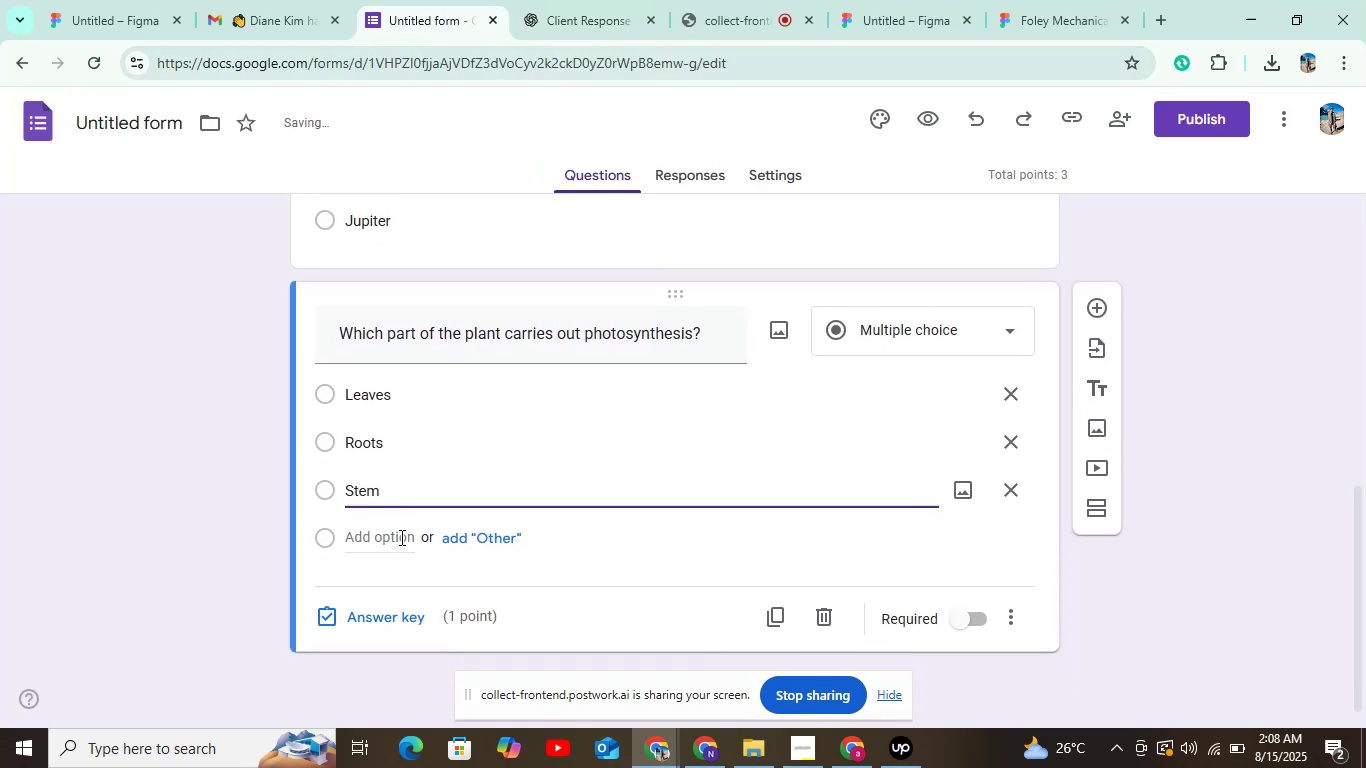 
left_click([394, 534])
 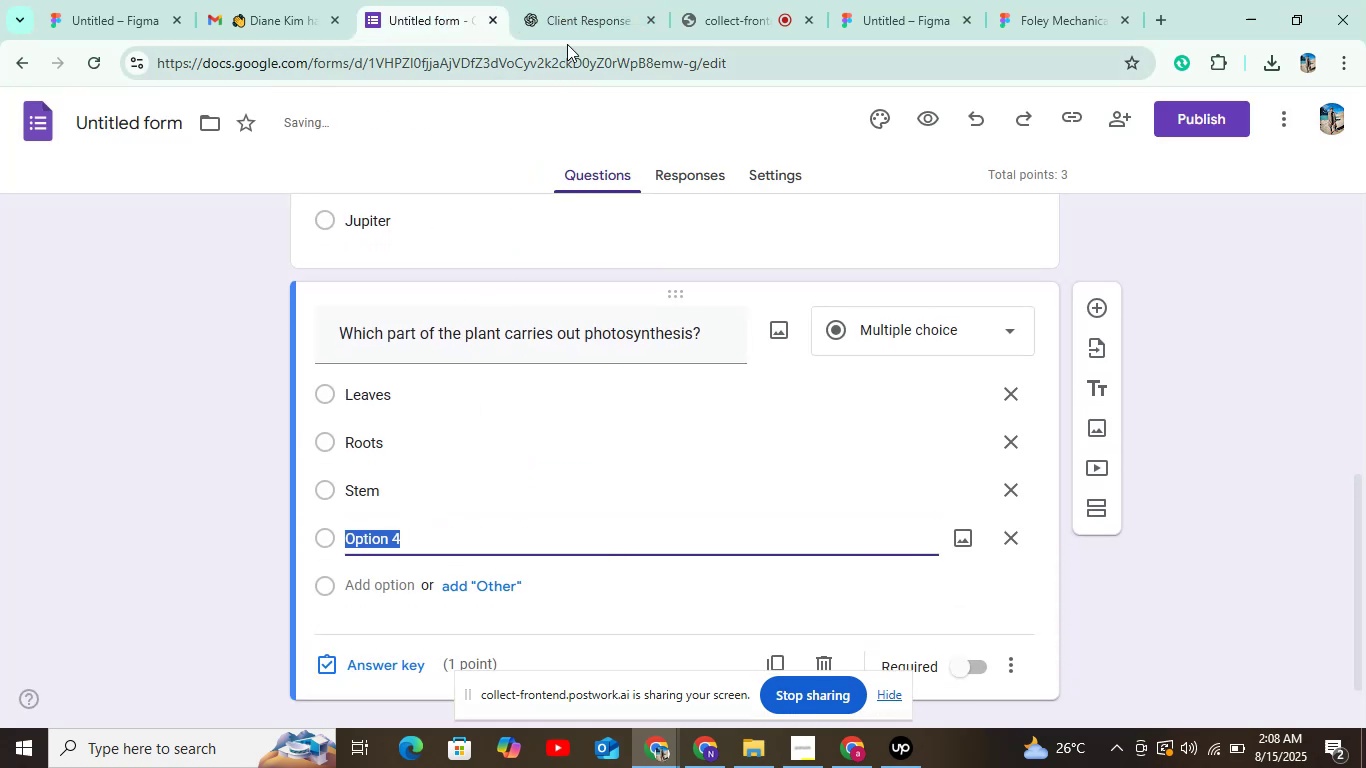 
left_click([571, 17])
 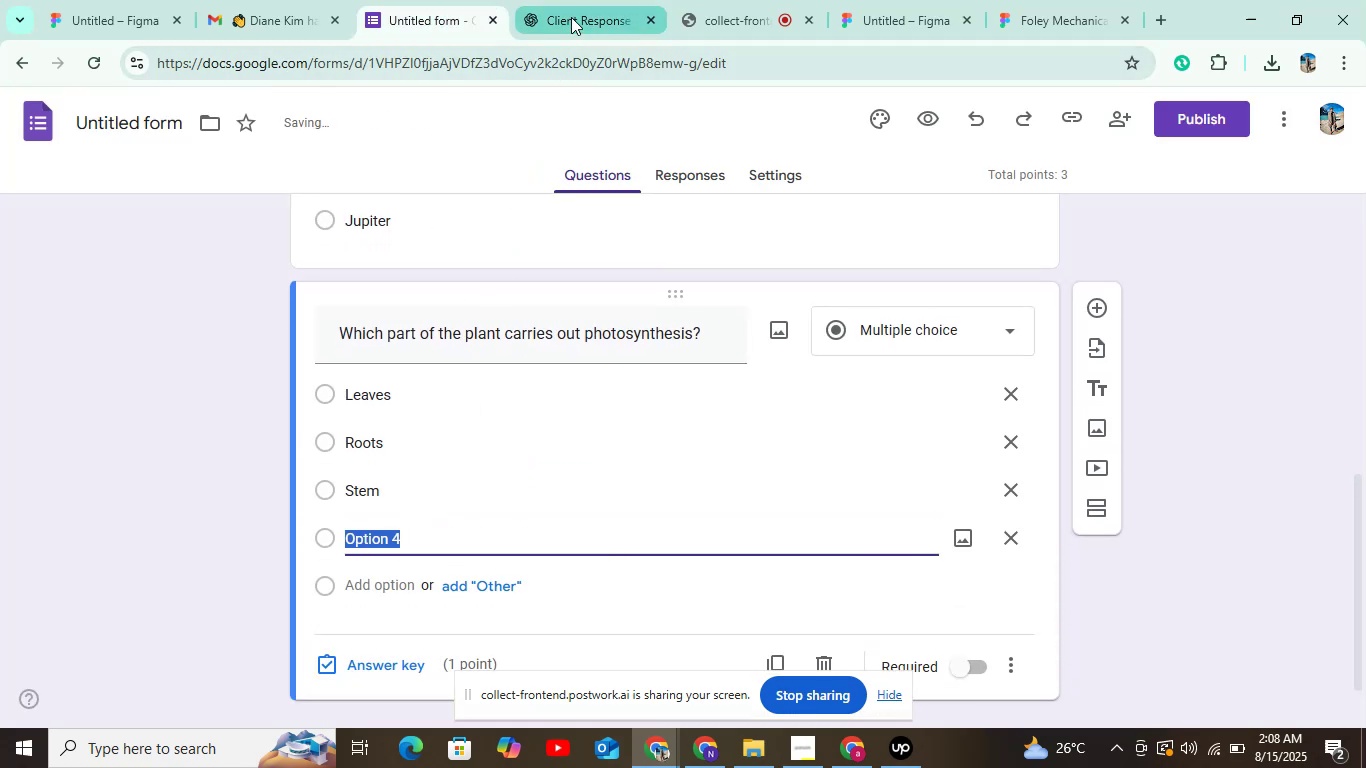 
left_click_drag(start_coordinate=[574, 18], to_coordinate=[548, 161])
 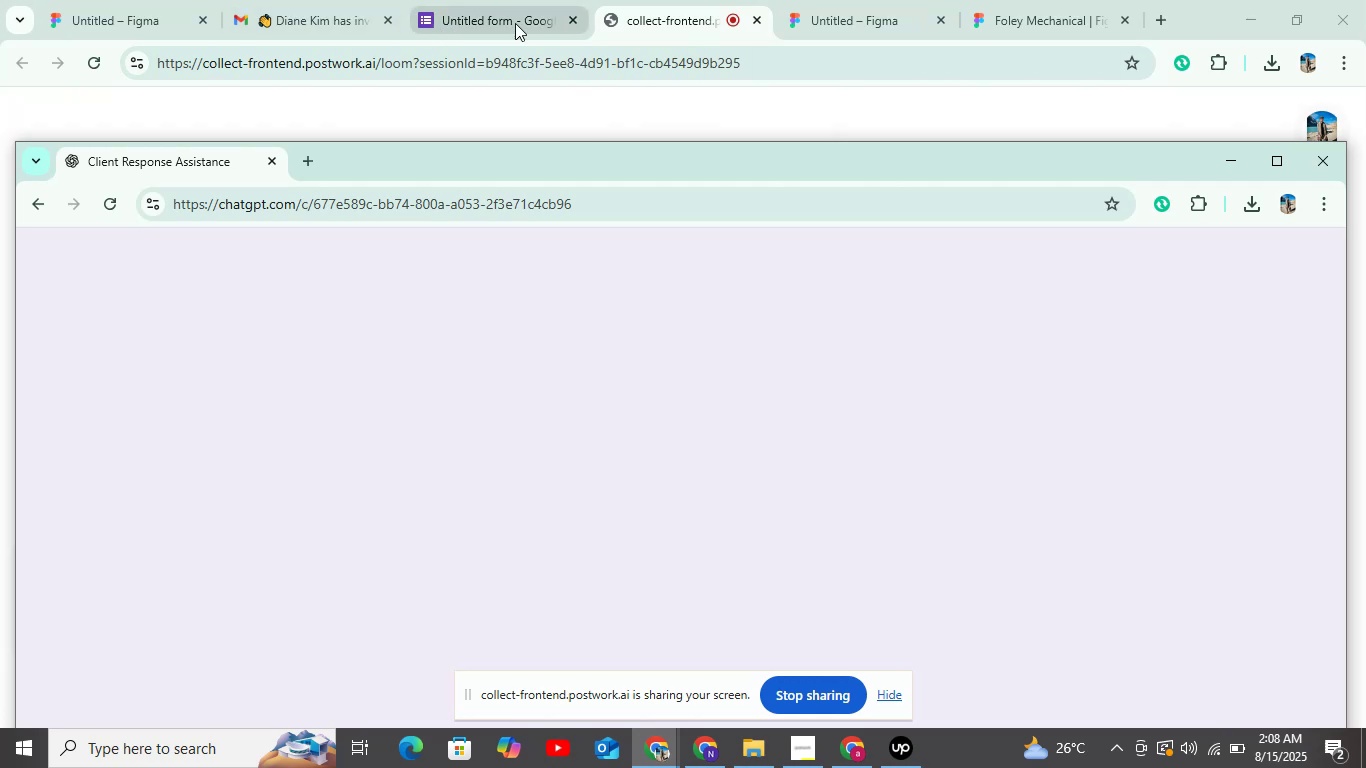 
wait(7.18)
 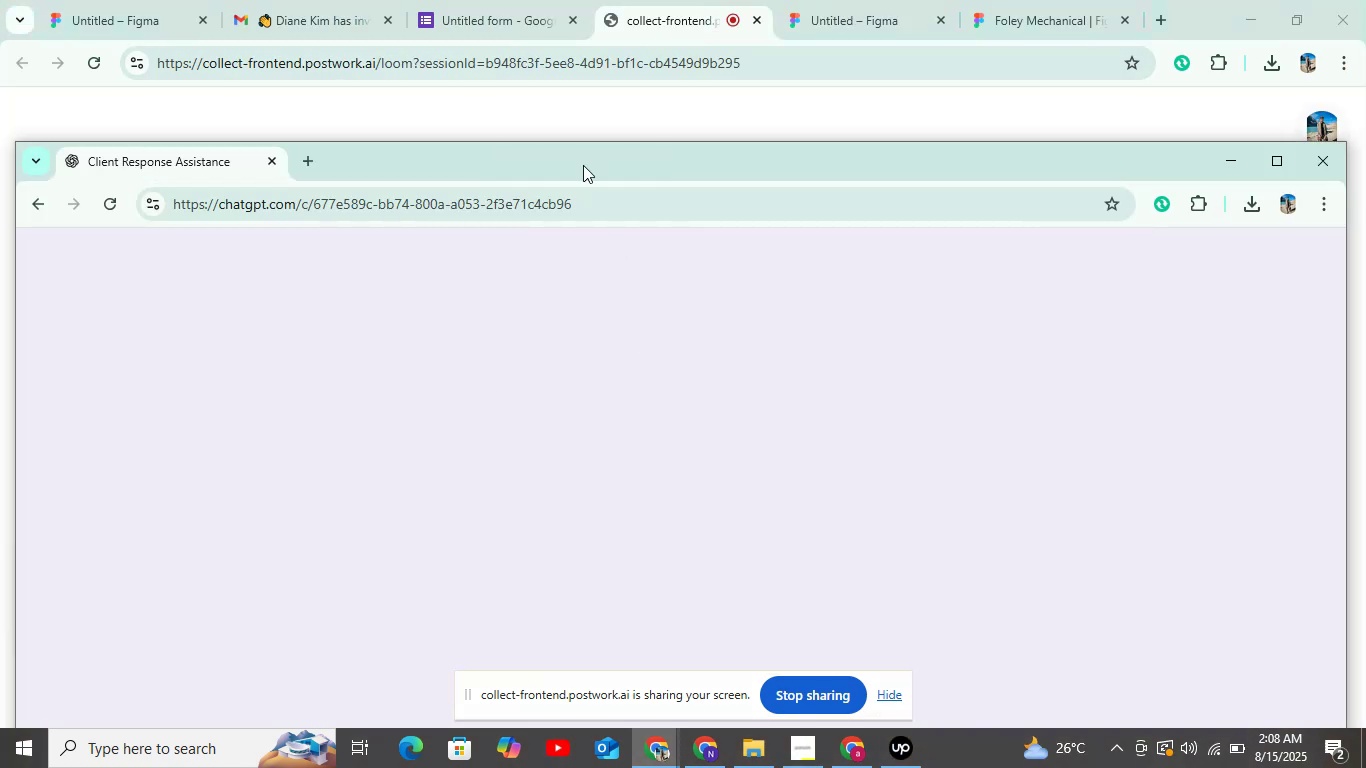 
left_click([493, 21])
 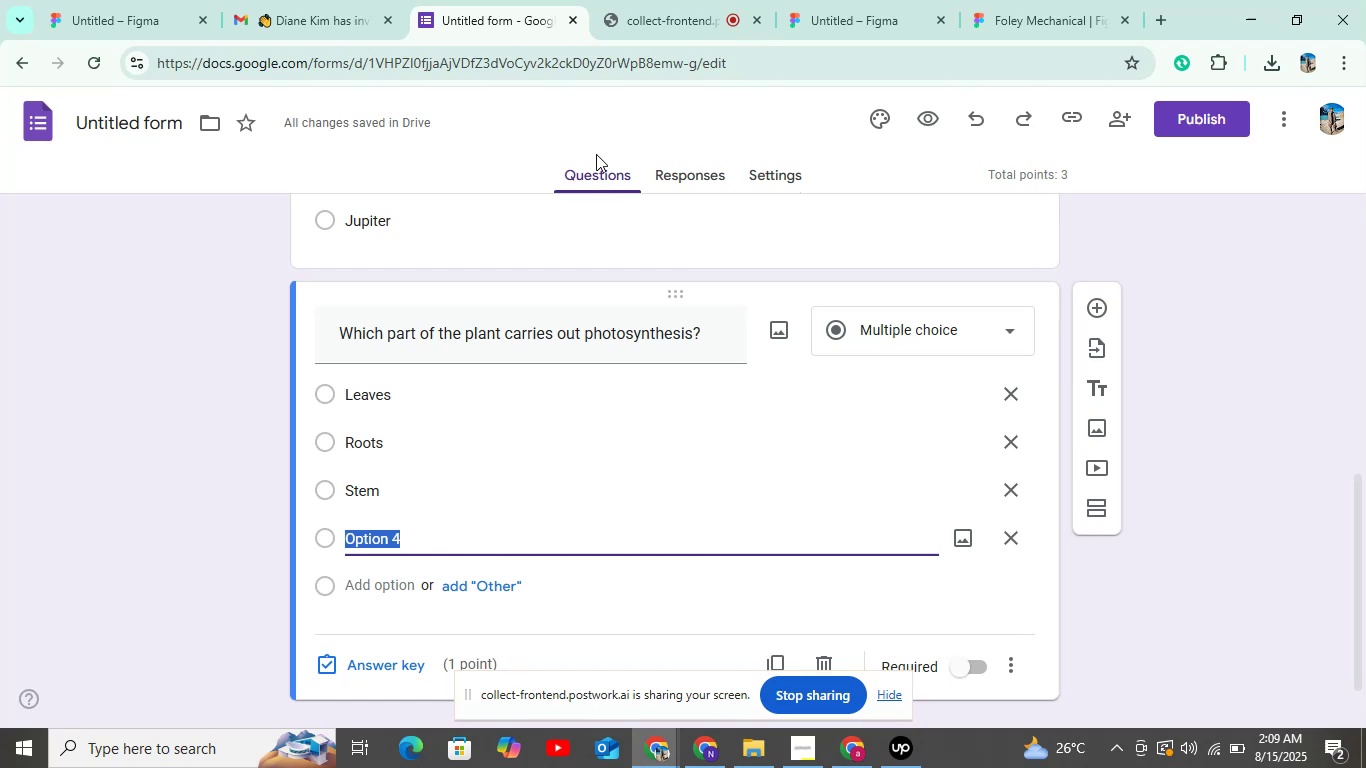 
wait(16.49)
 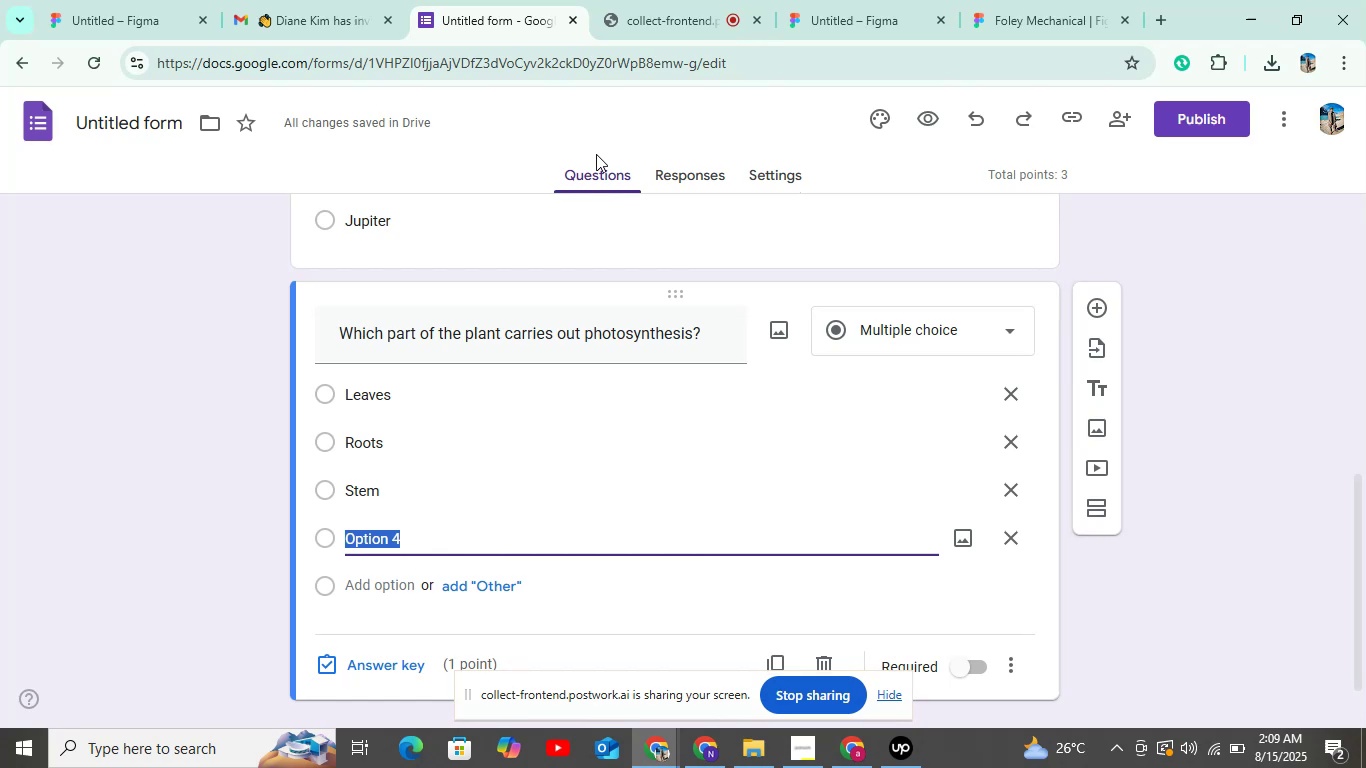 
left_click([1167, 19])
 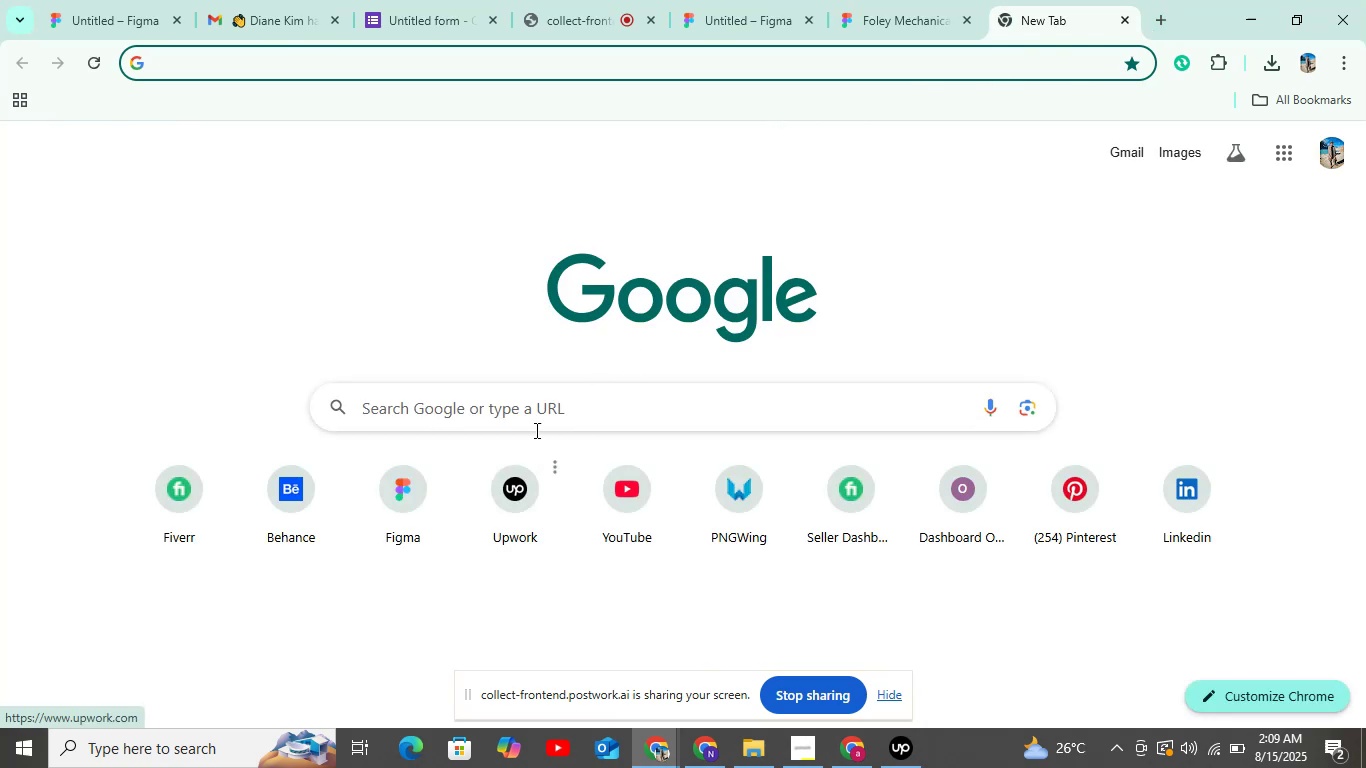 
left_click([638, 411])
 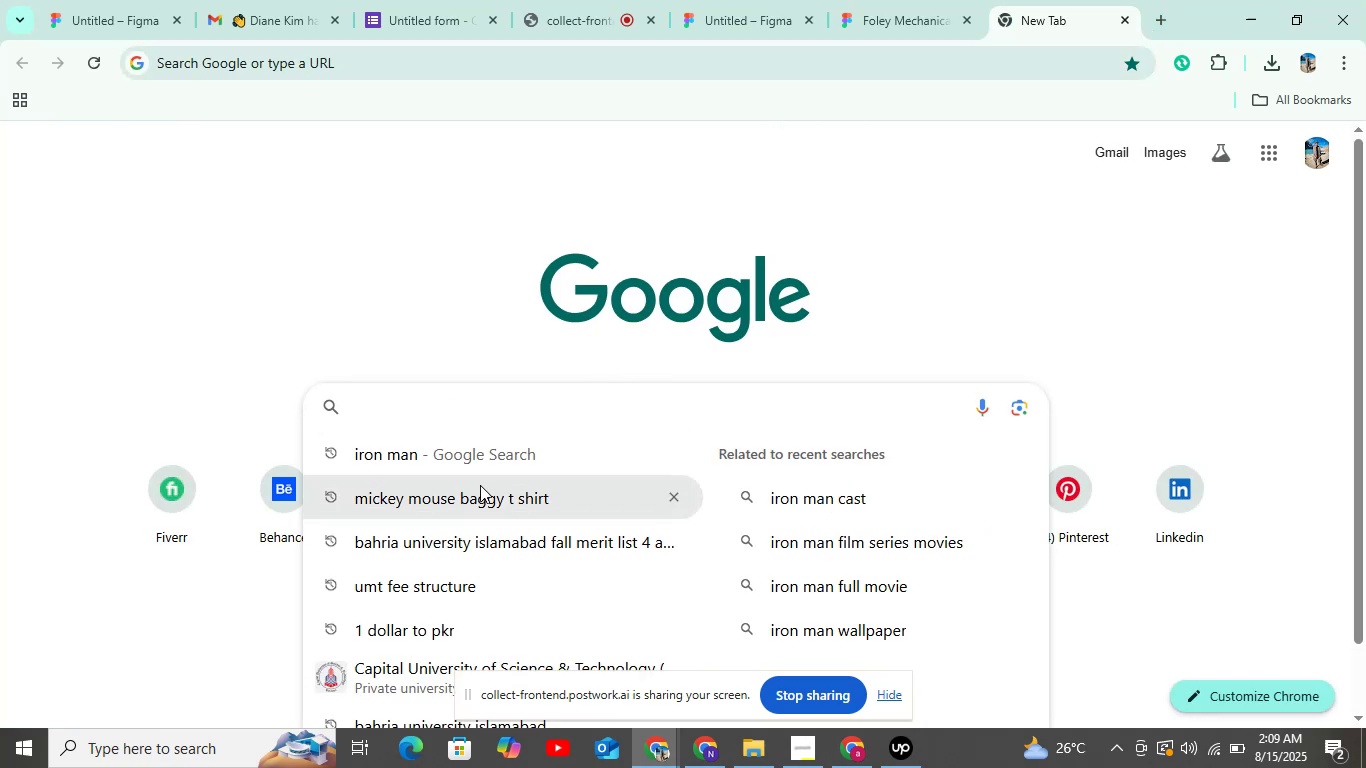 
scroll: coordinate [482, 480], scroll_direction: down, amount: 7.0
 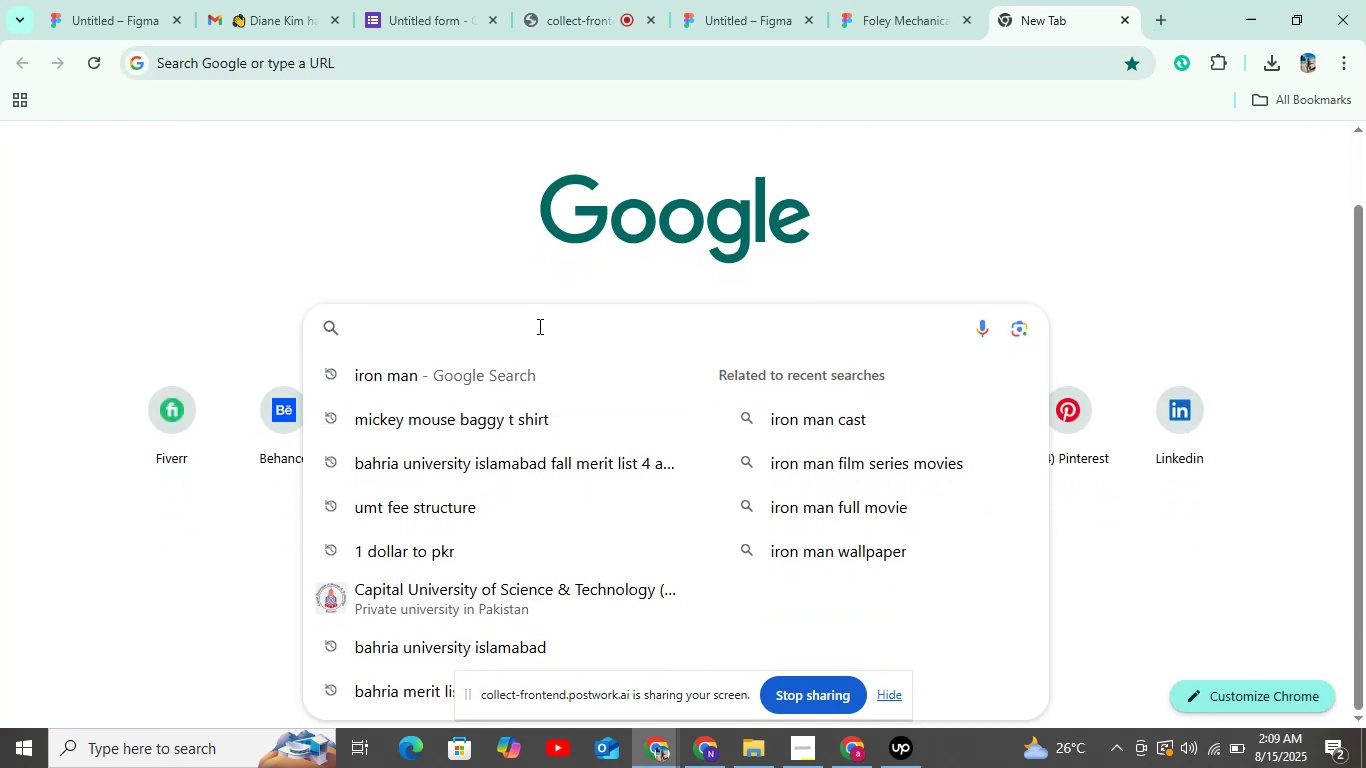 
type(chat )
 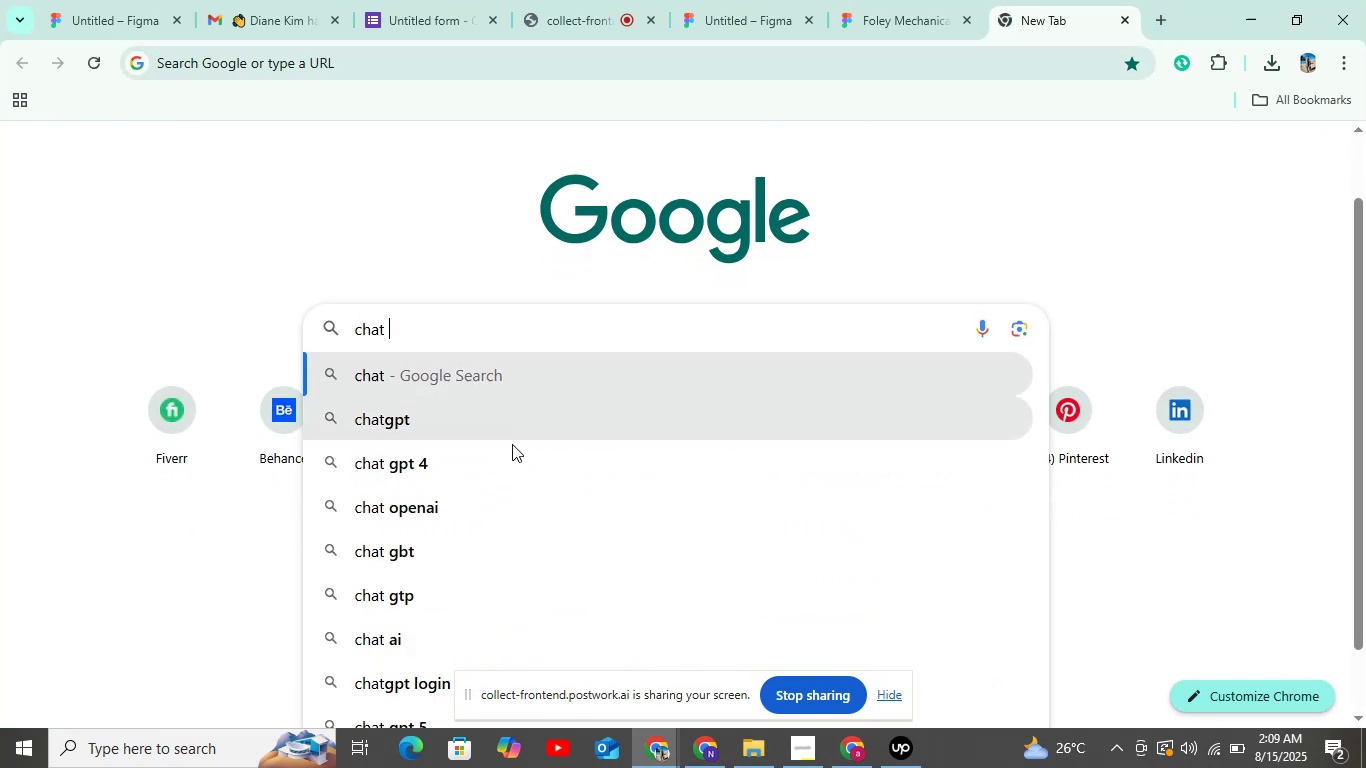 
left_click([485, 425])
 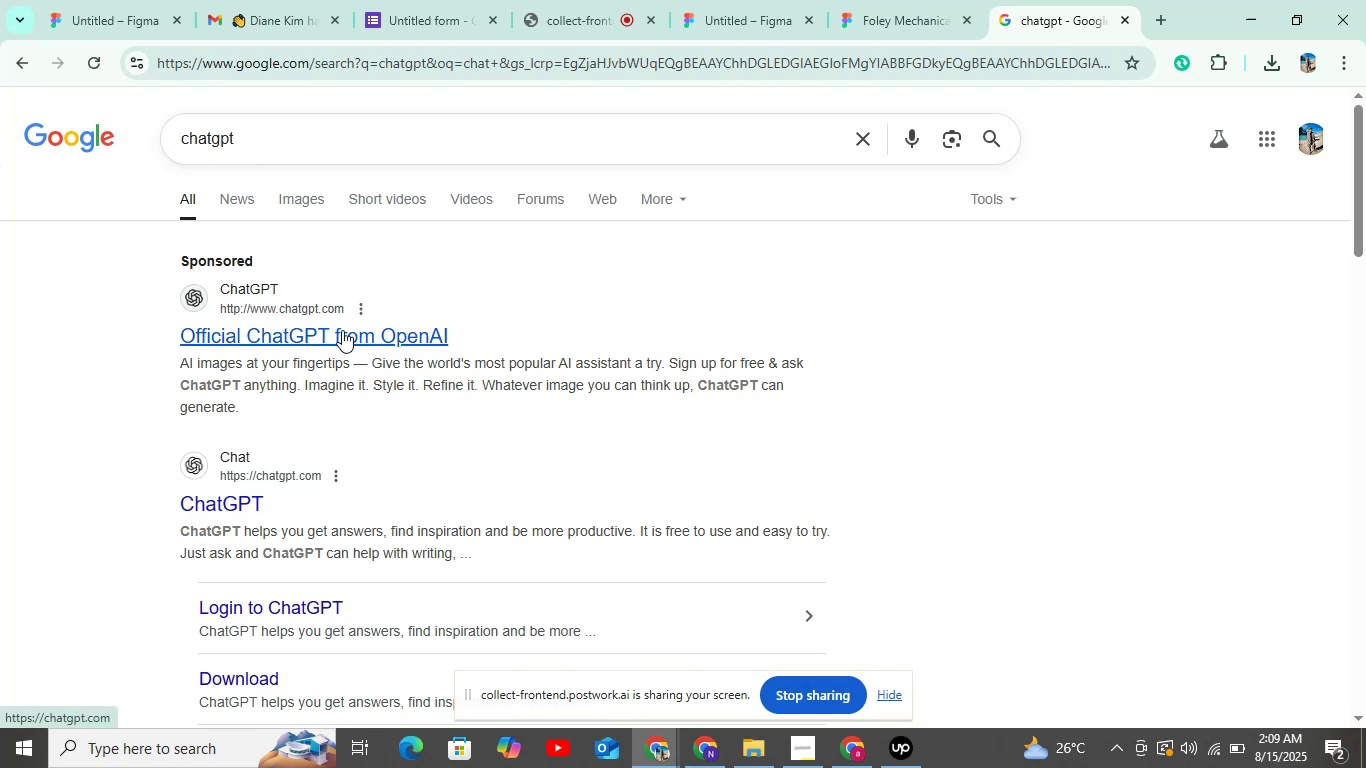 
left_click([357, 339])
 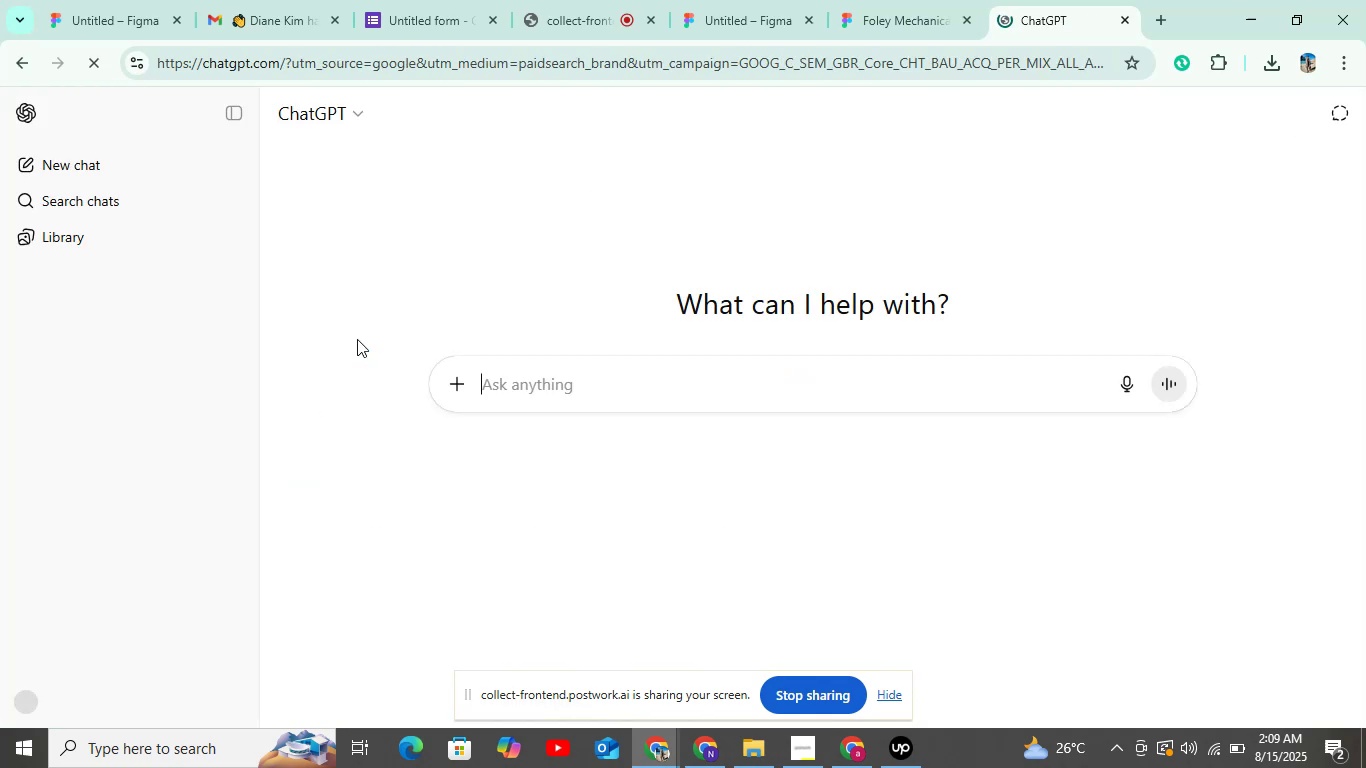 
left_click_drag(start_coordinate=[1033, 28], to_coordinate=[579, 48])
 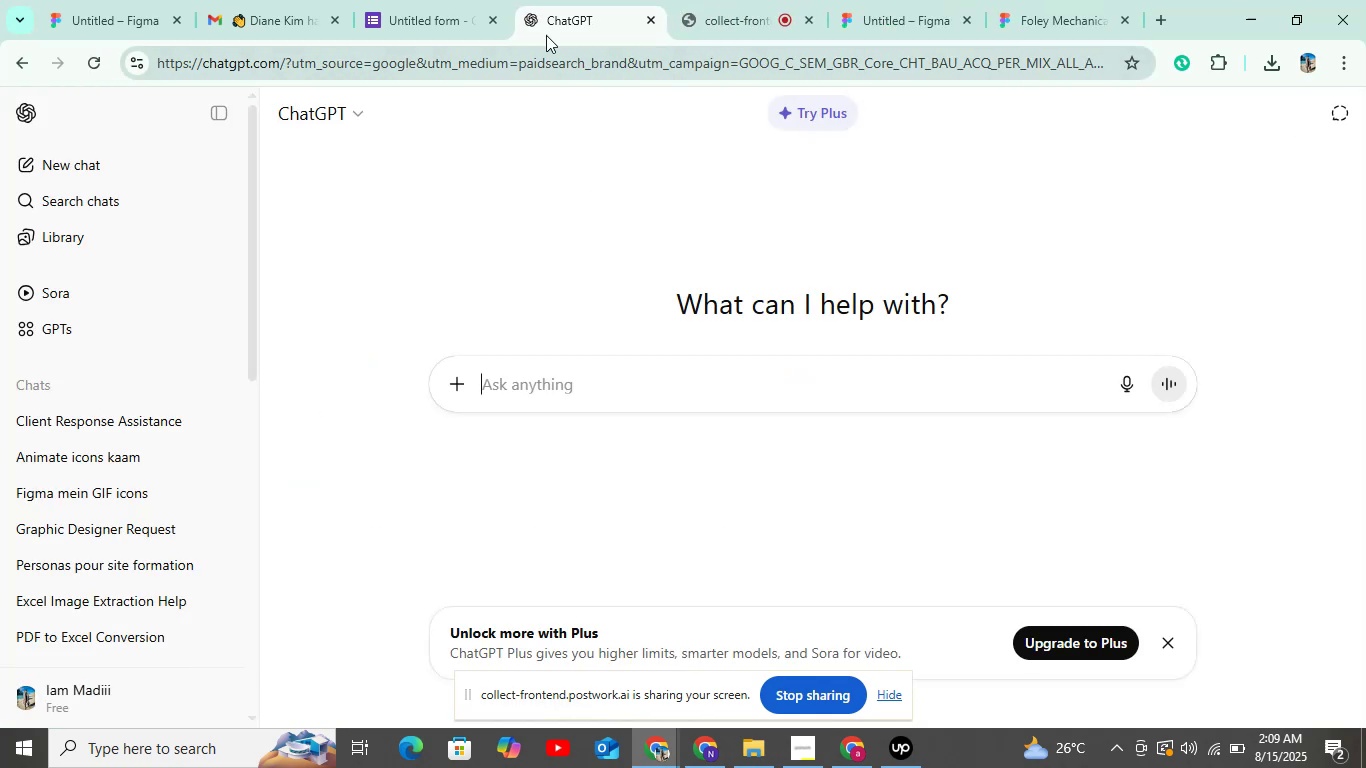 
mouse_move([462, 27])
 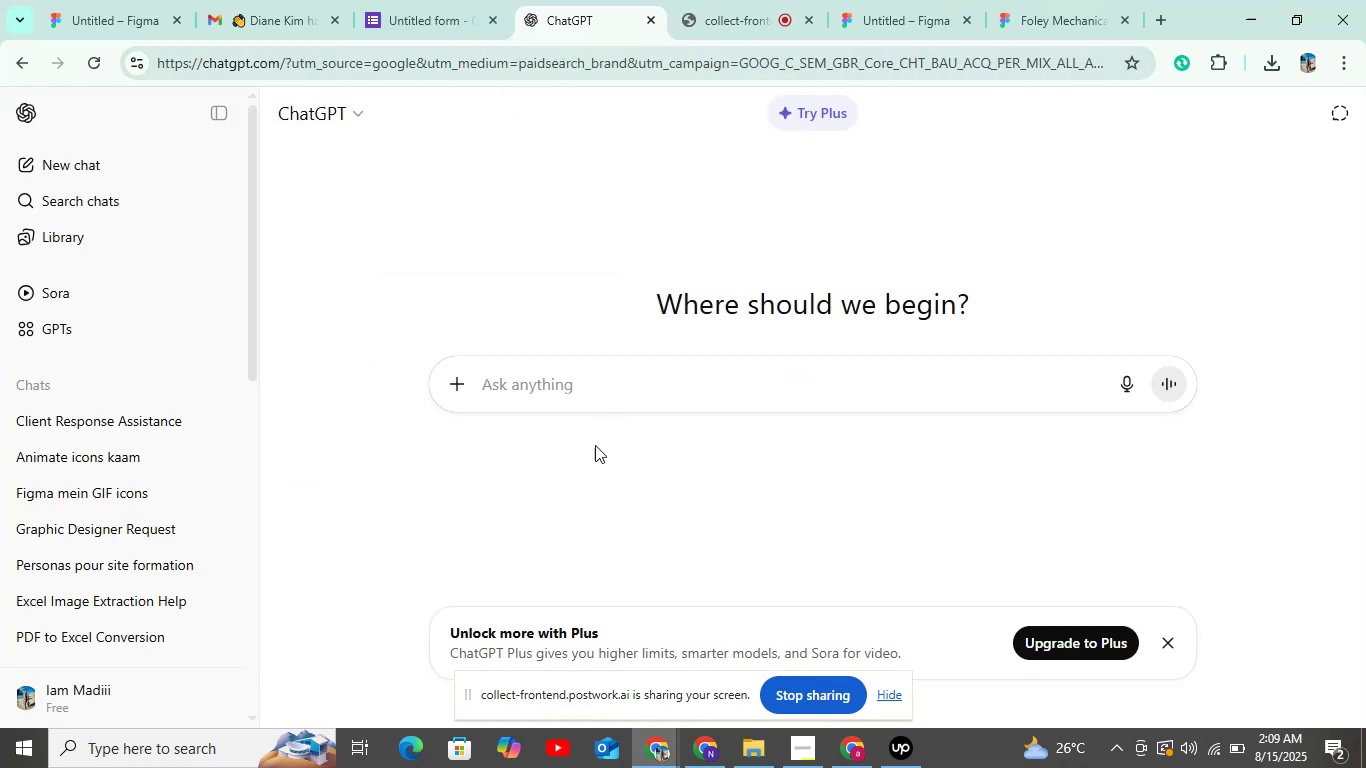 
left_click([568, 391])
 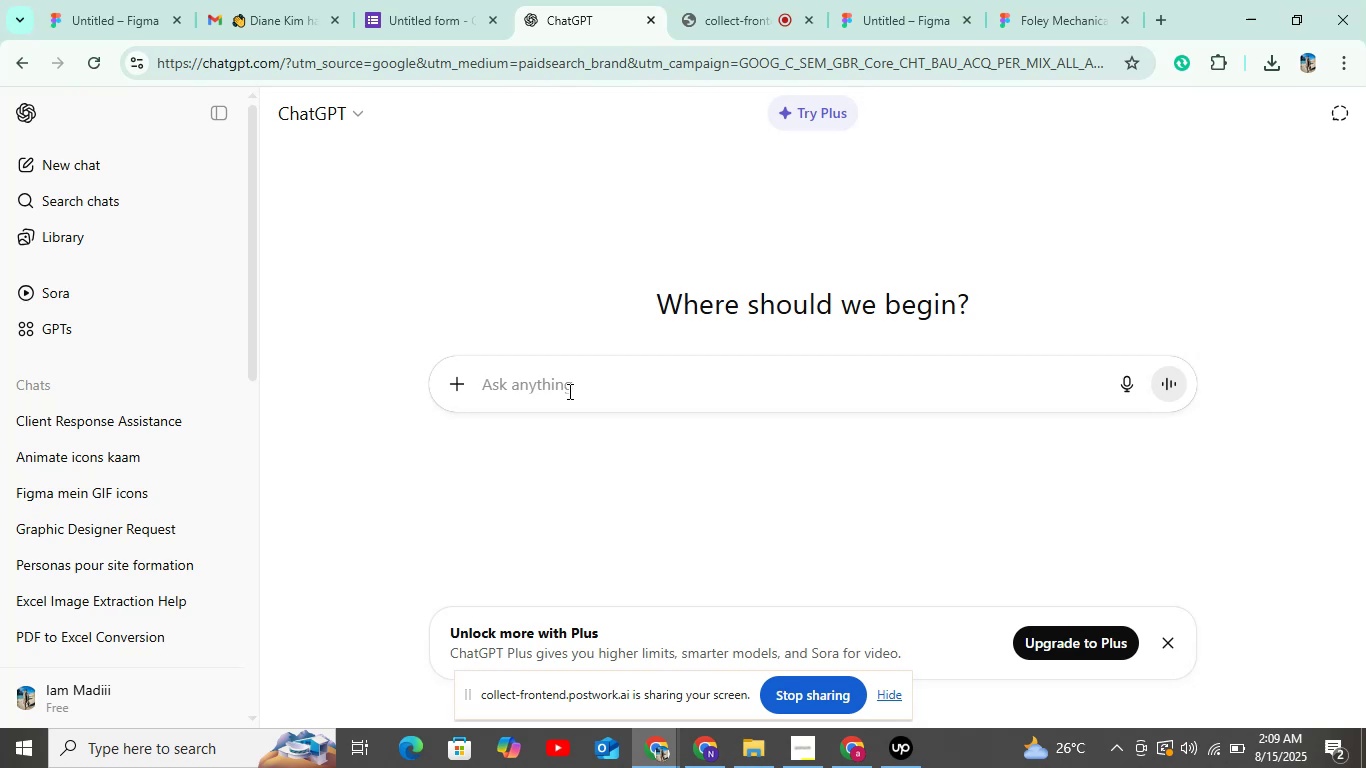 
wait(8.7)
 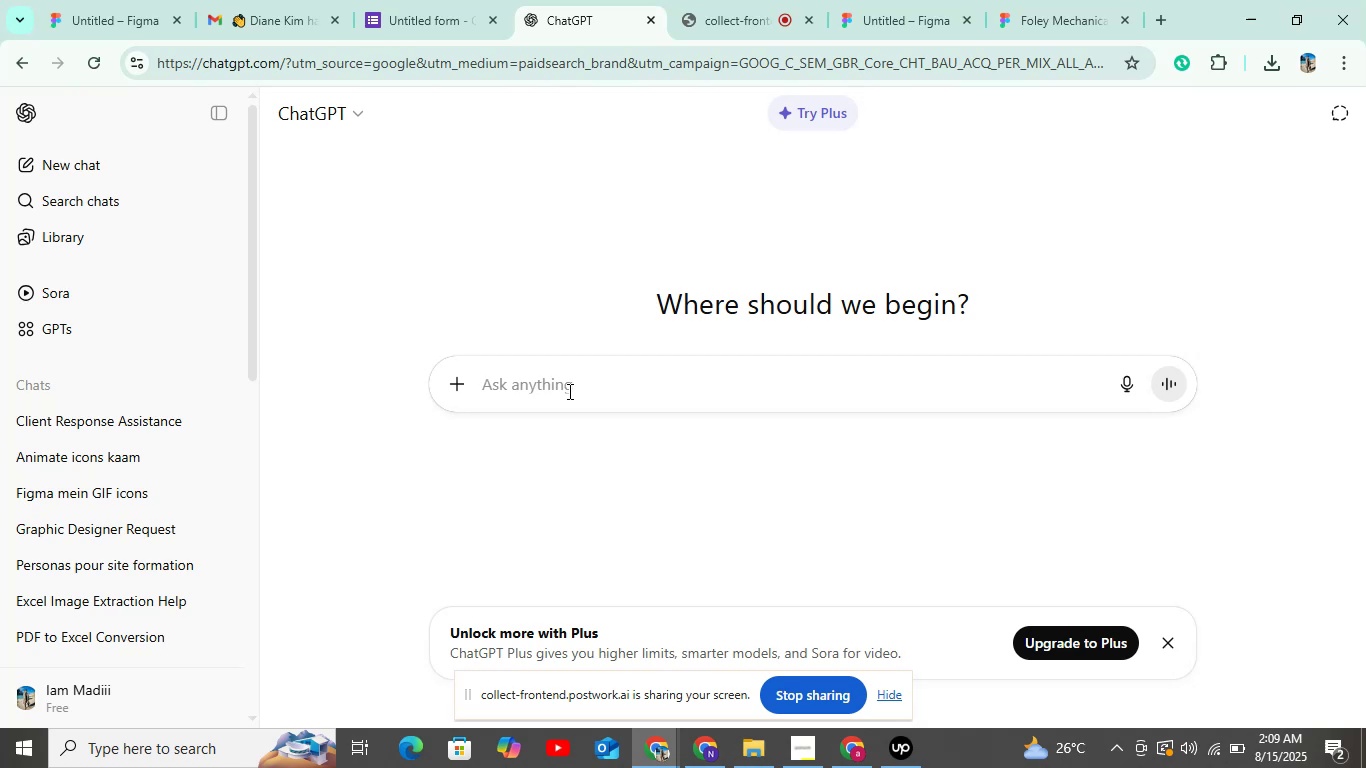 
type(i want 100 qui)
 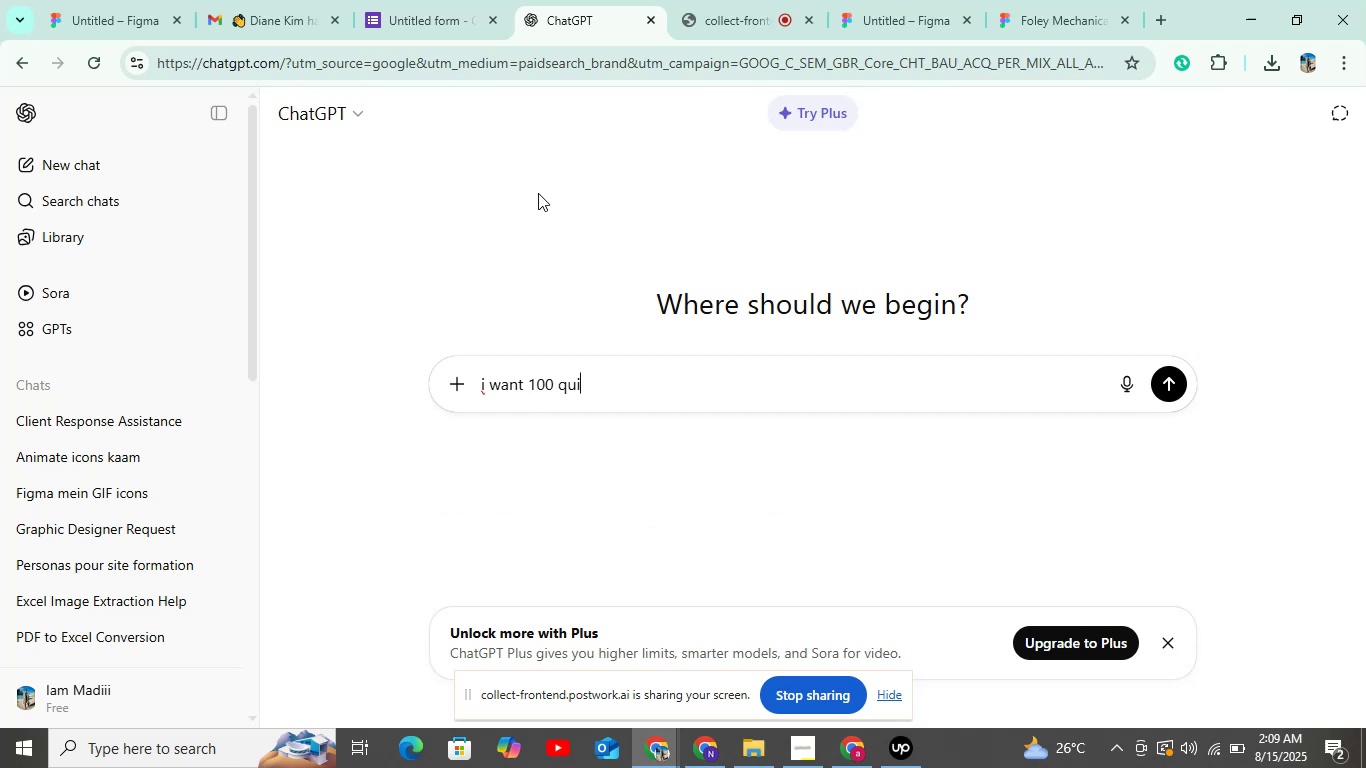 
key(Meta+MetaLeft)
 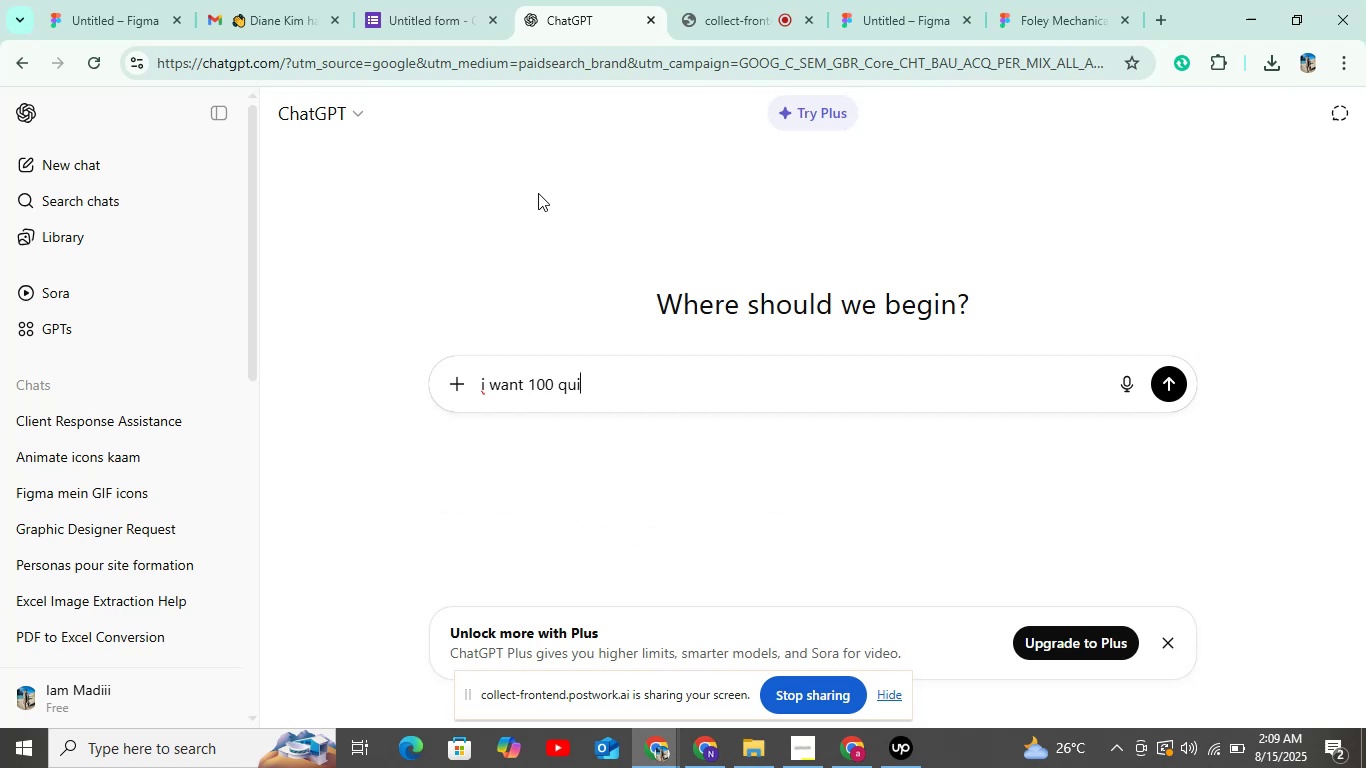 
key(Space)
 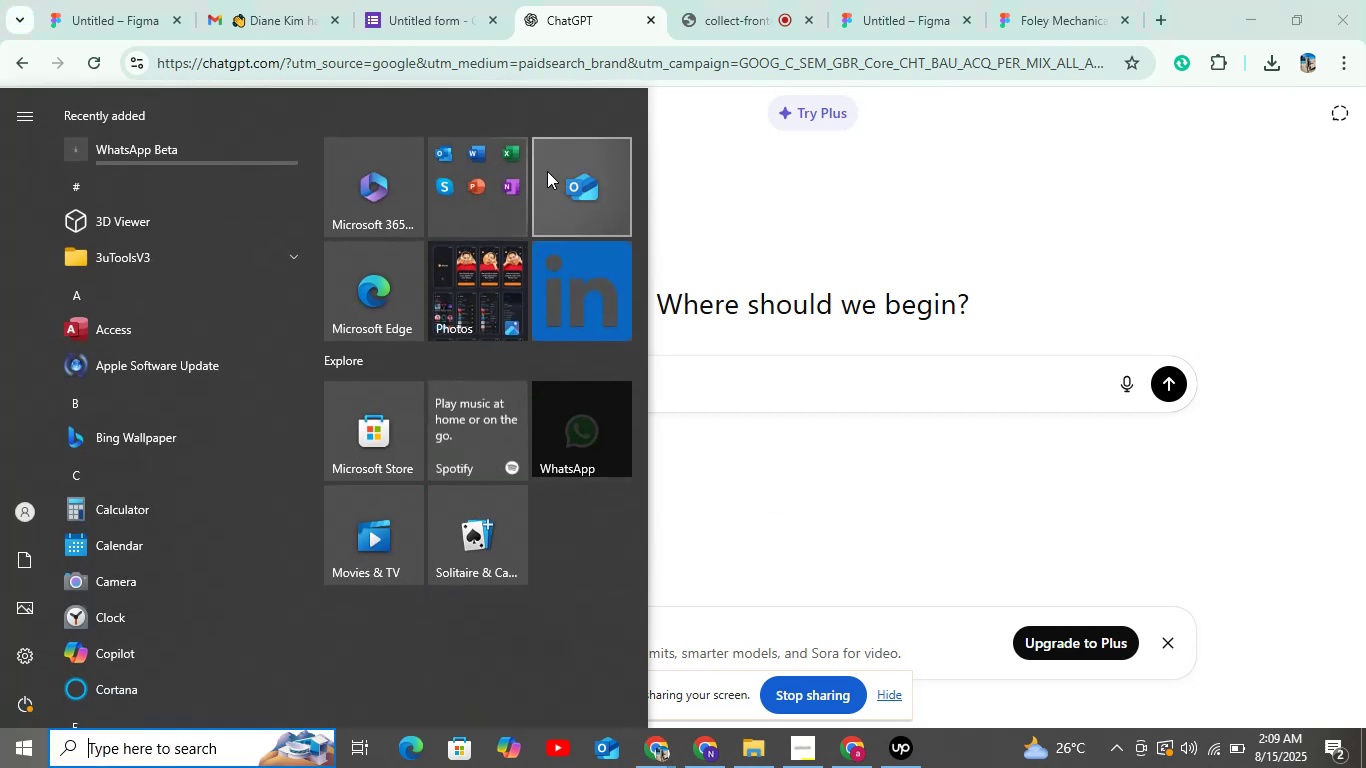 
left_click([1039, 190])
 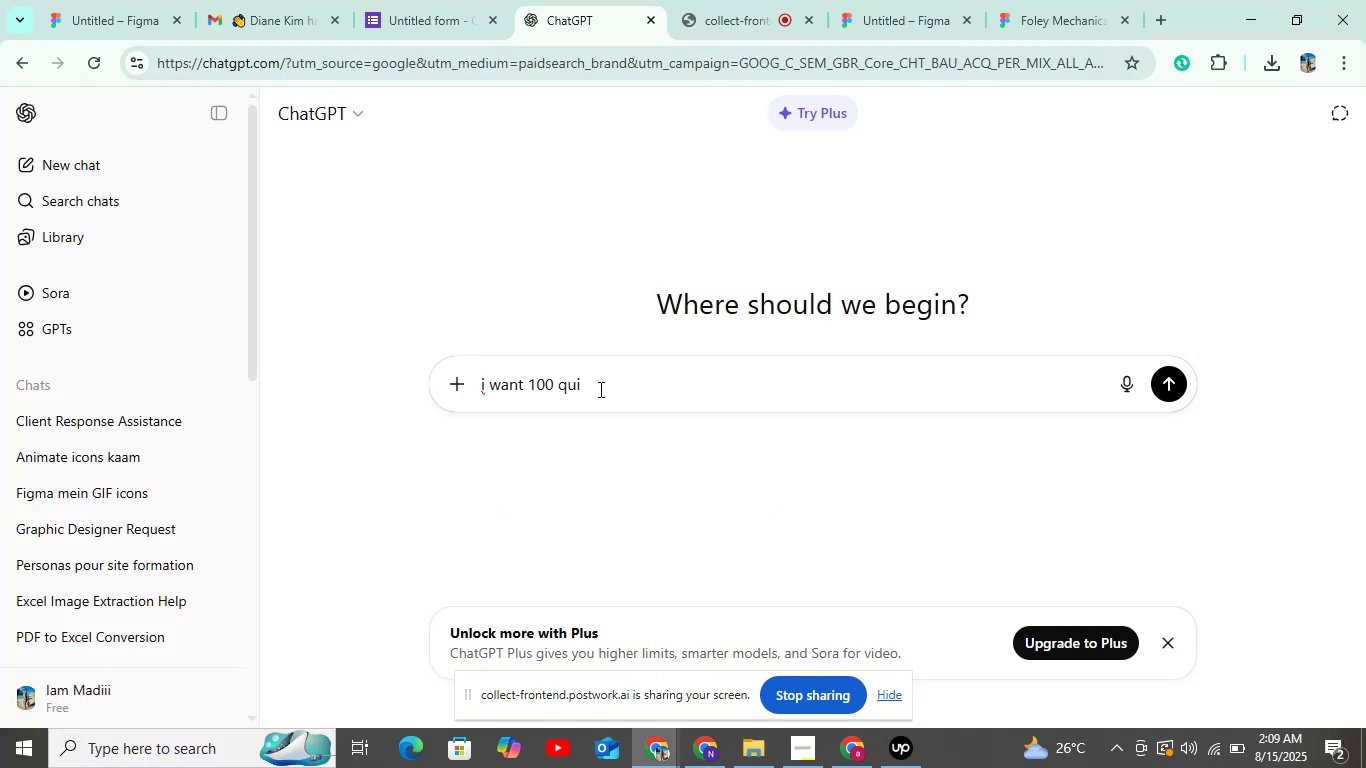 
left_click([596, 389])
 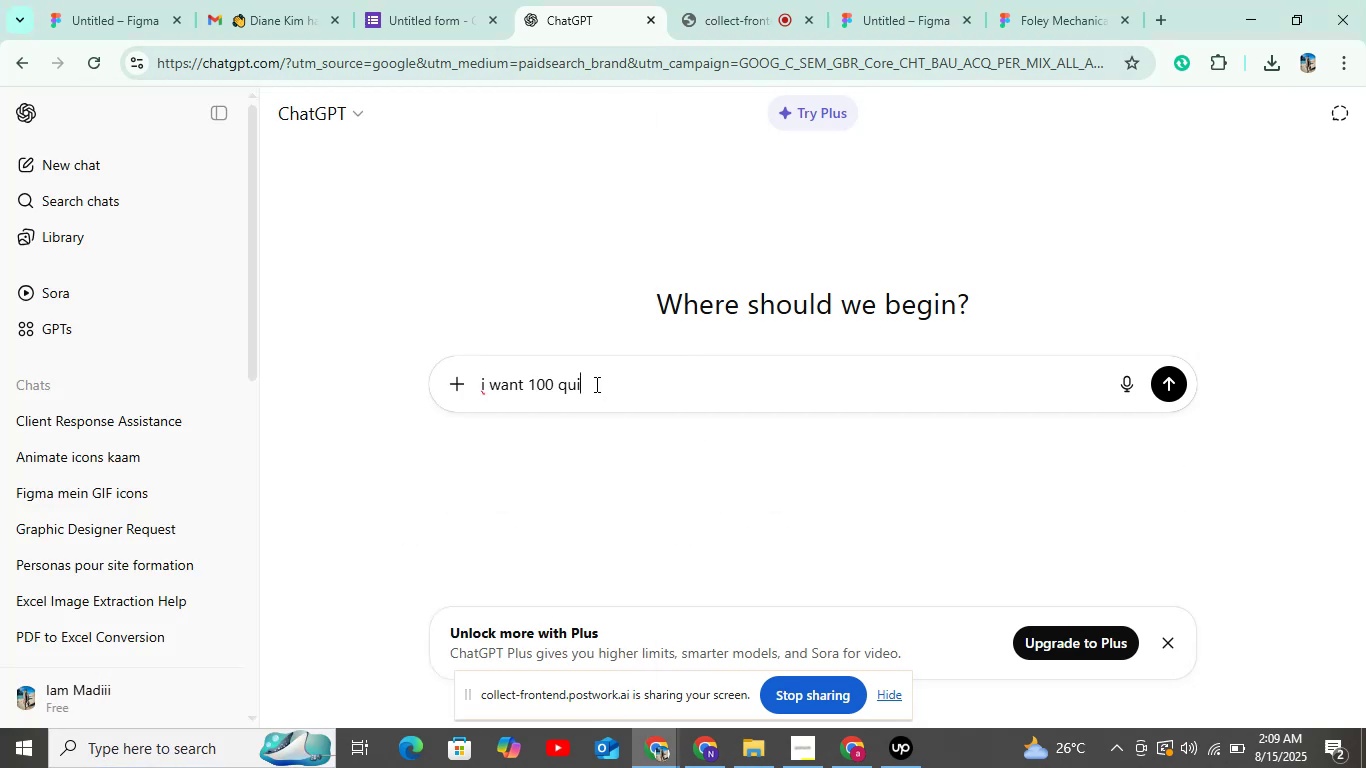 
type(z questu)
key(Backspace)
type(ios )
 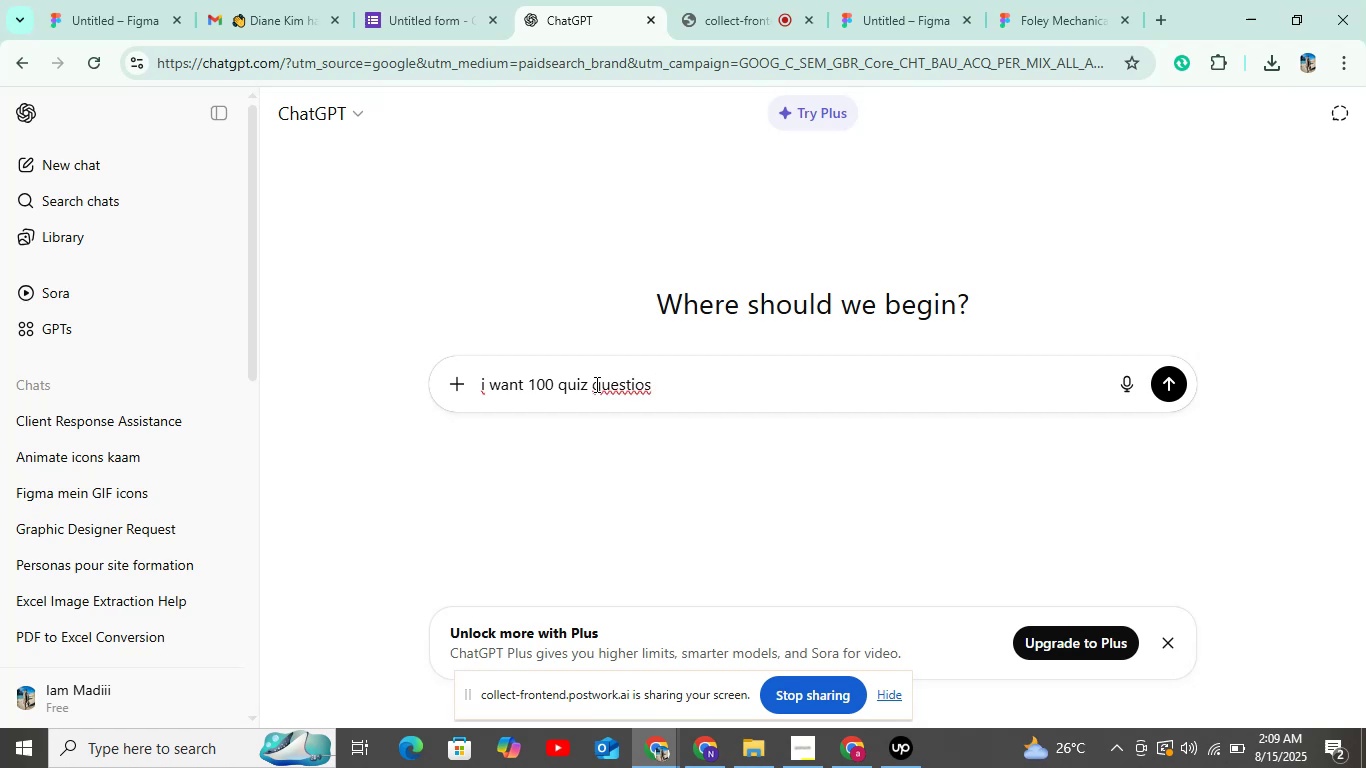 
key(Enter)
 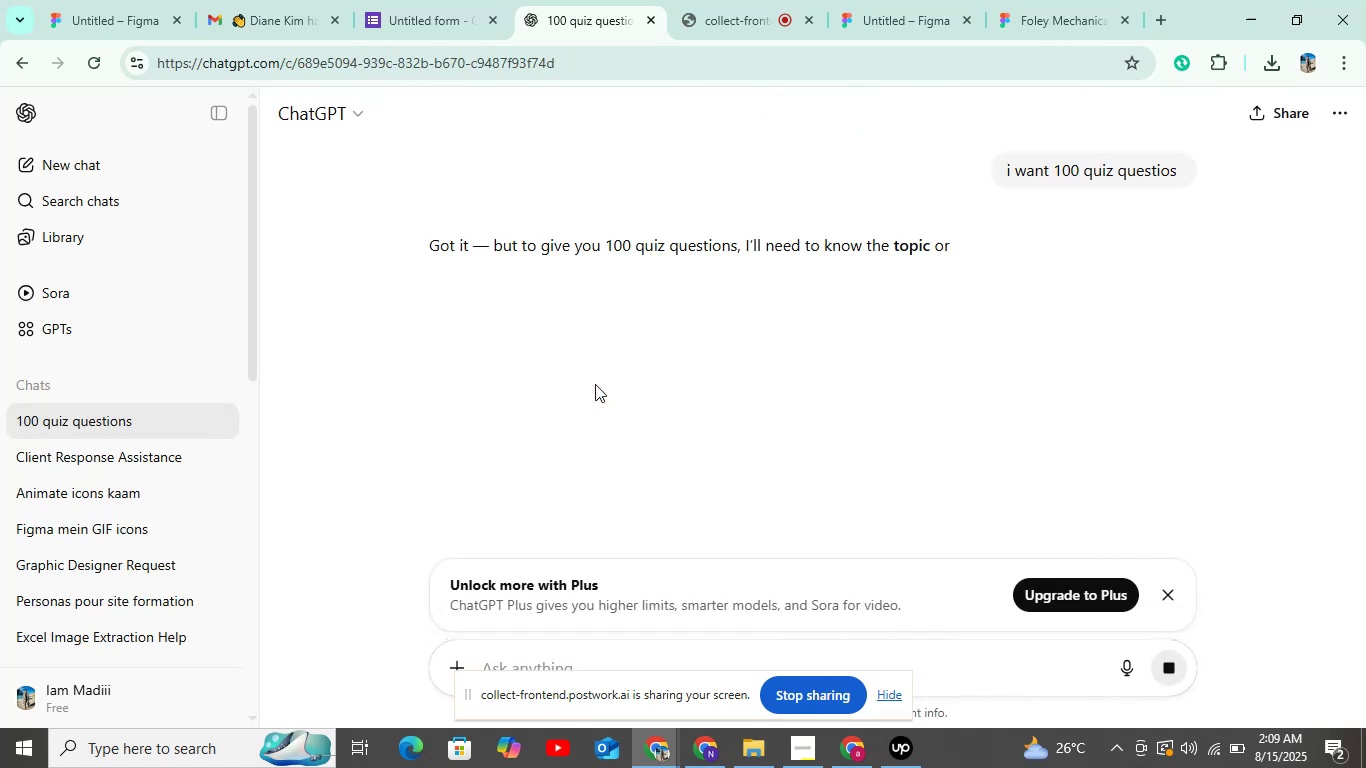 
wait(5.25)
 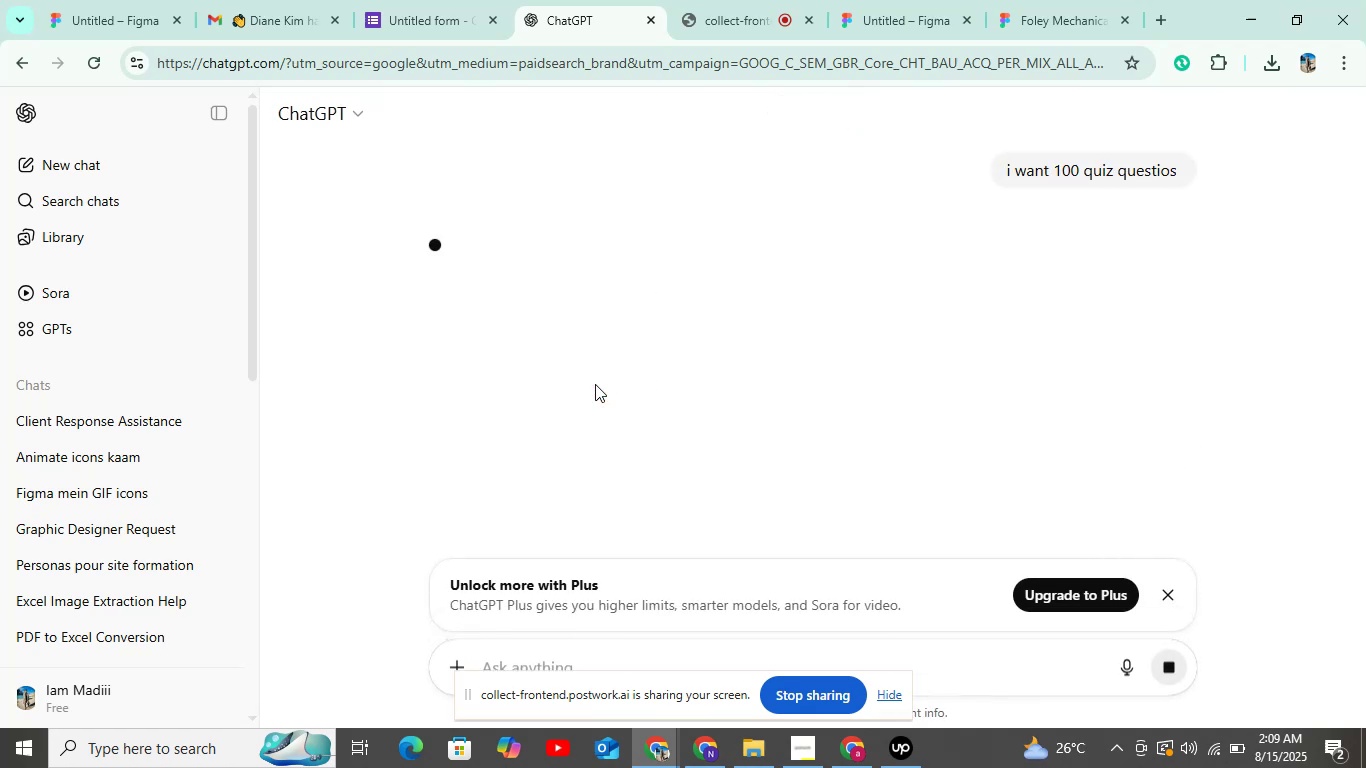 
scroll: coordinate [609, 358], scroll_direction: down, amount: 3.0
 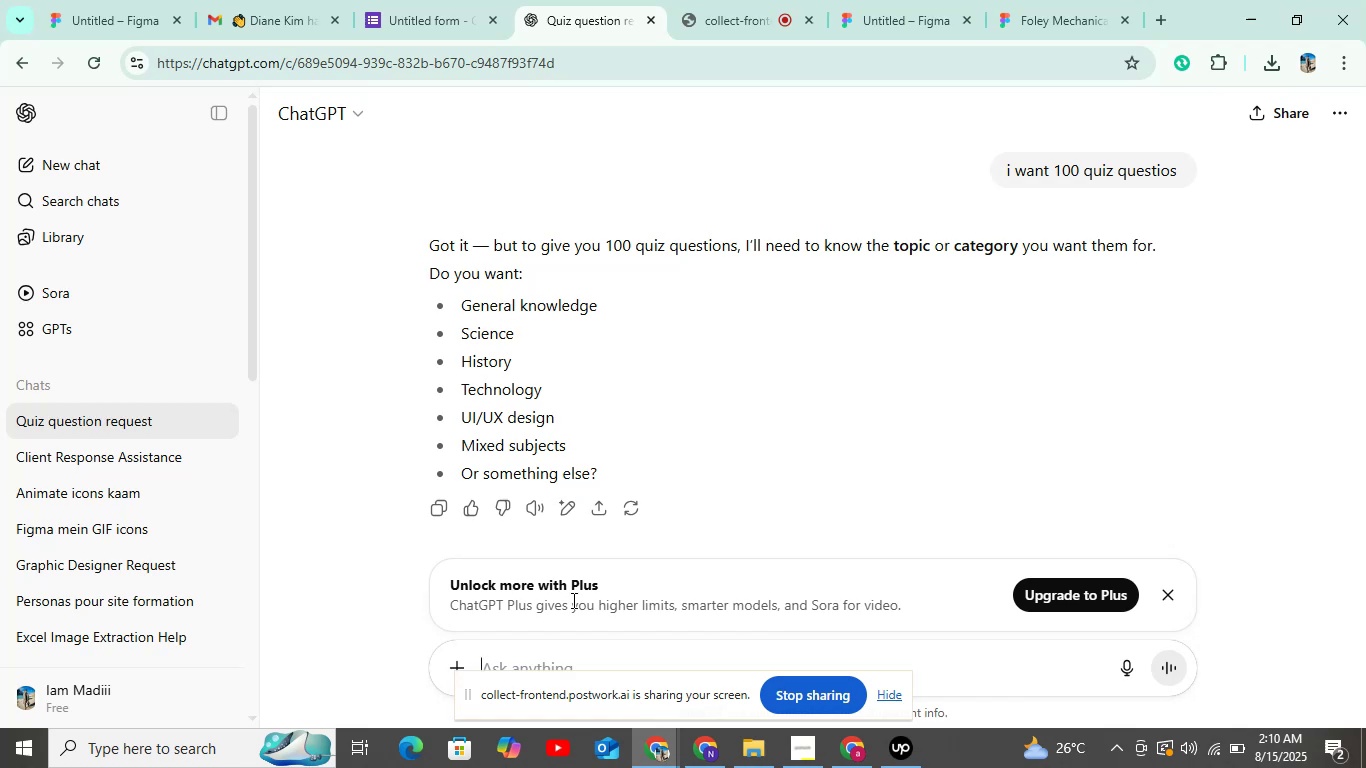 
left_click([570, 661])
 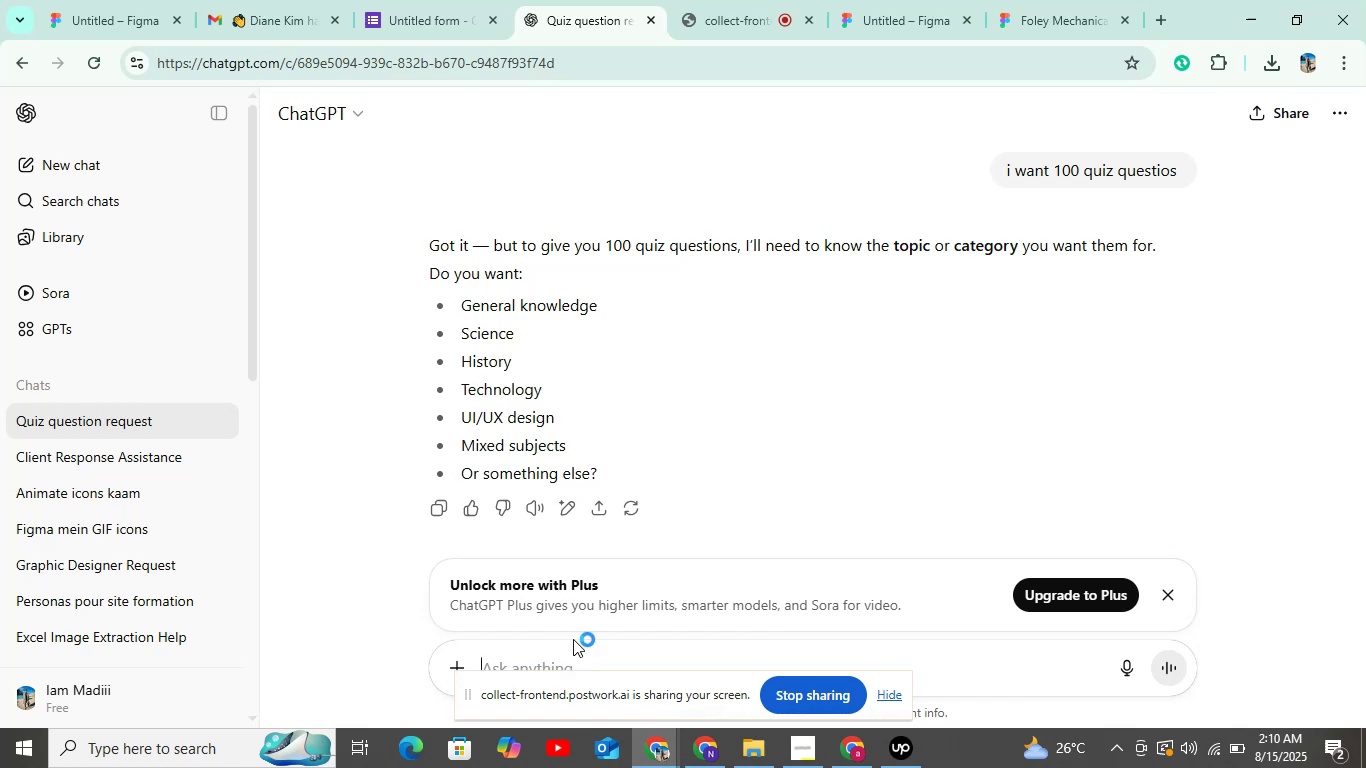 
type(all types)
 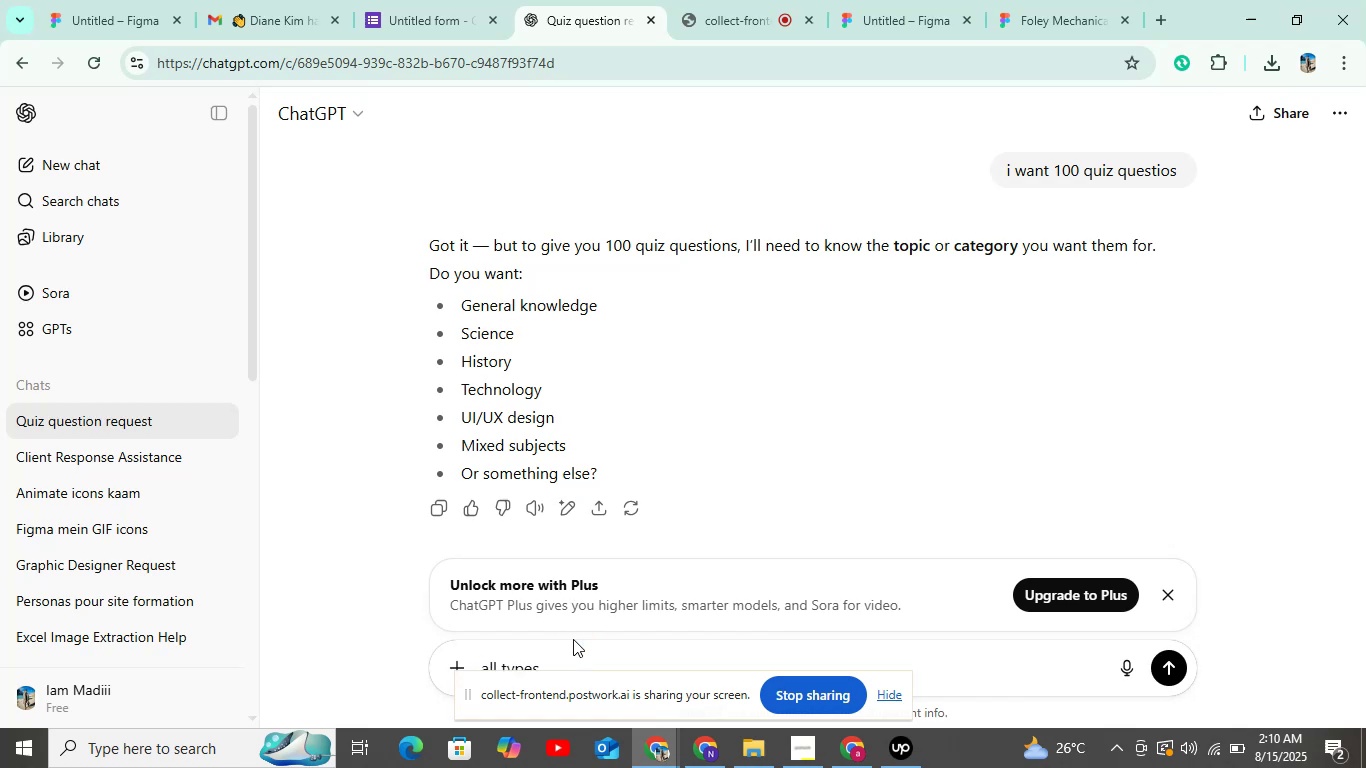 
key(Enter)
 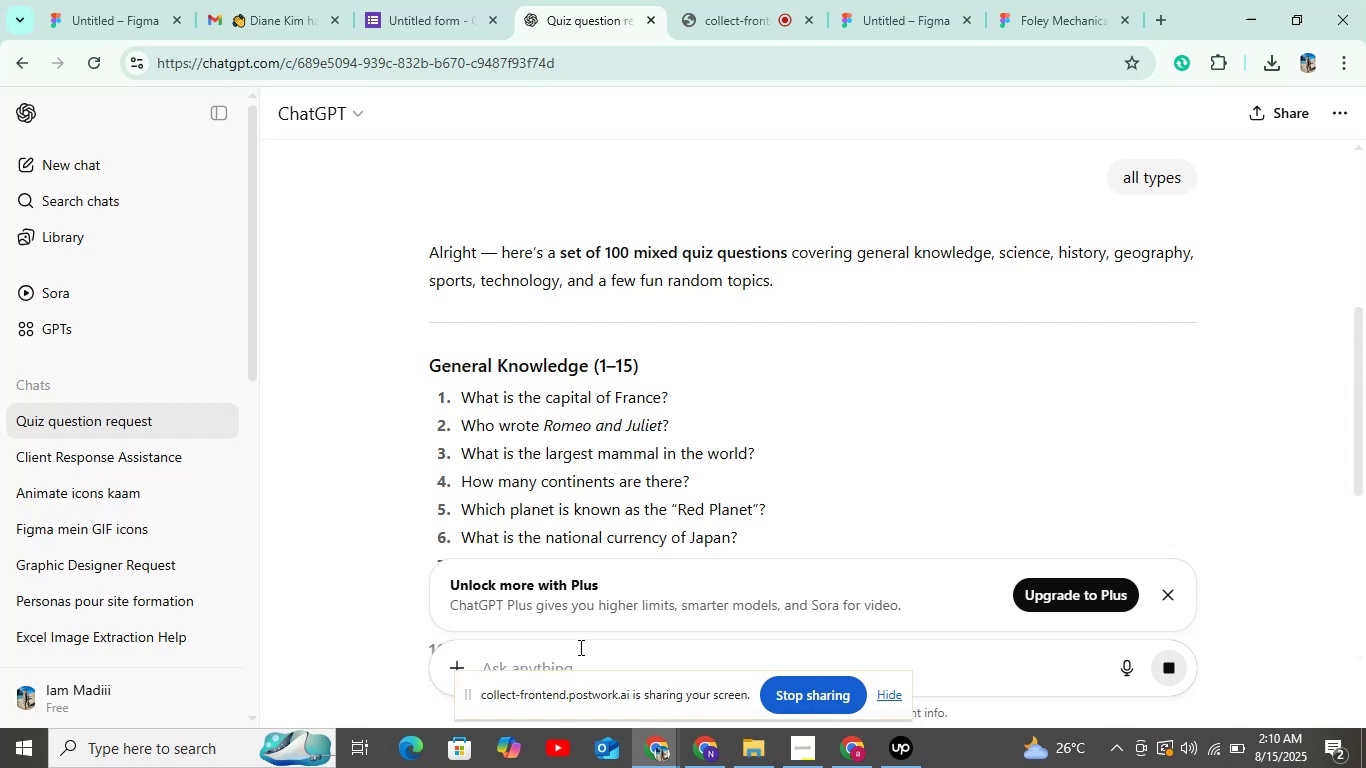 
wait(5.3)
 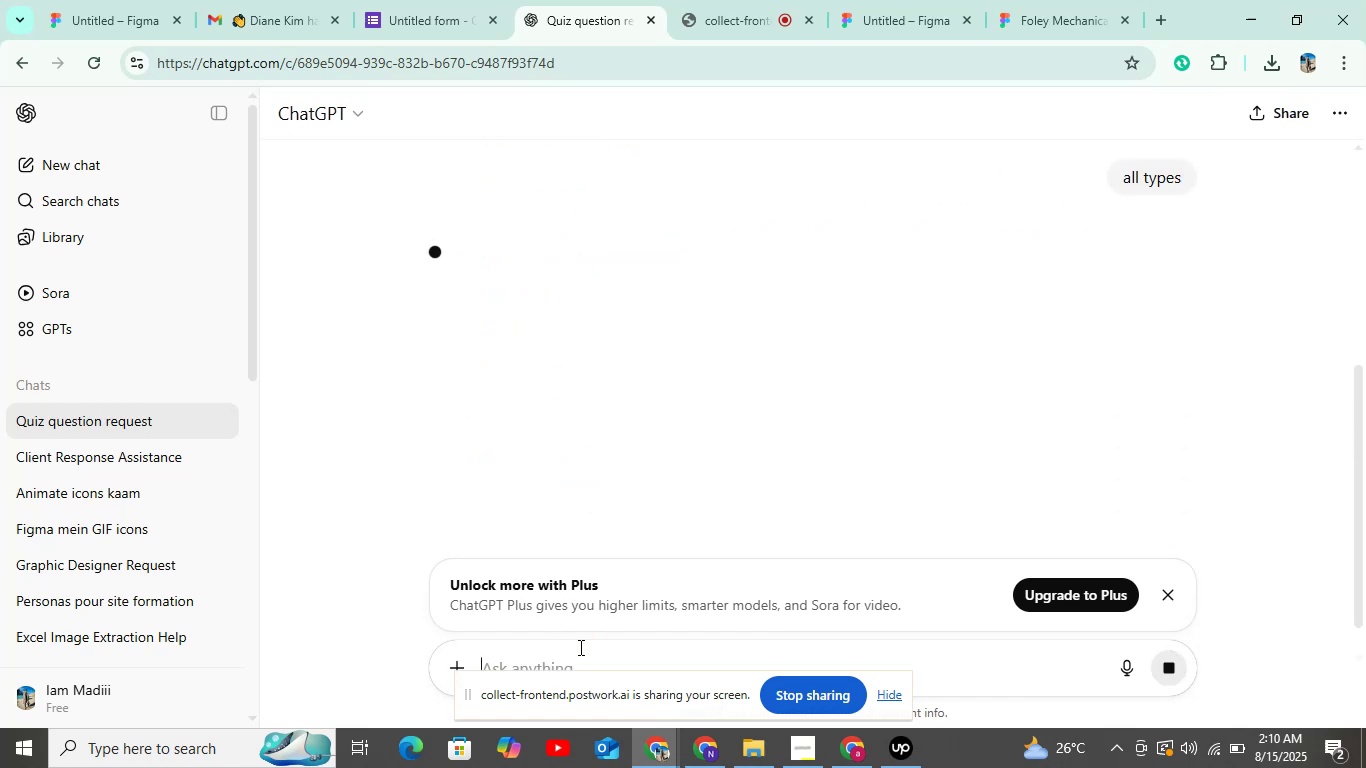 
scroll: coordinate [732, 723], scroll_direction: up, amount: 5.0
 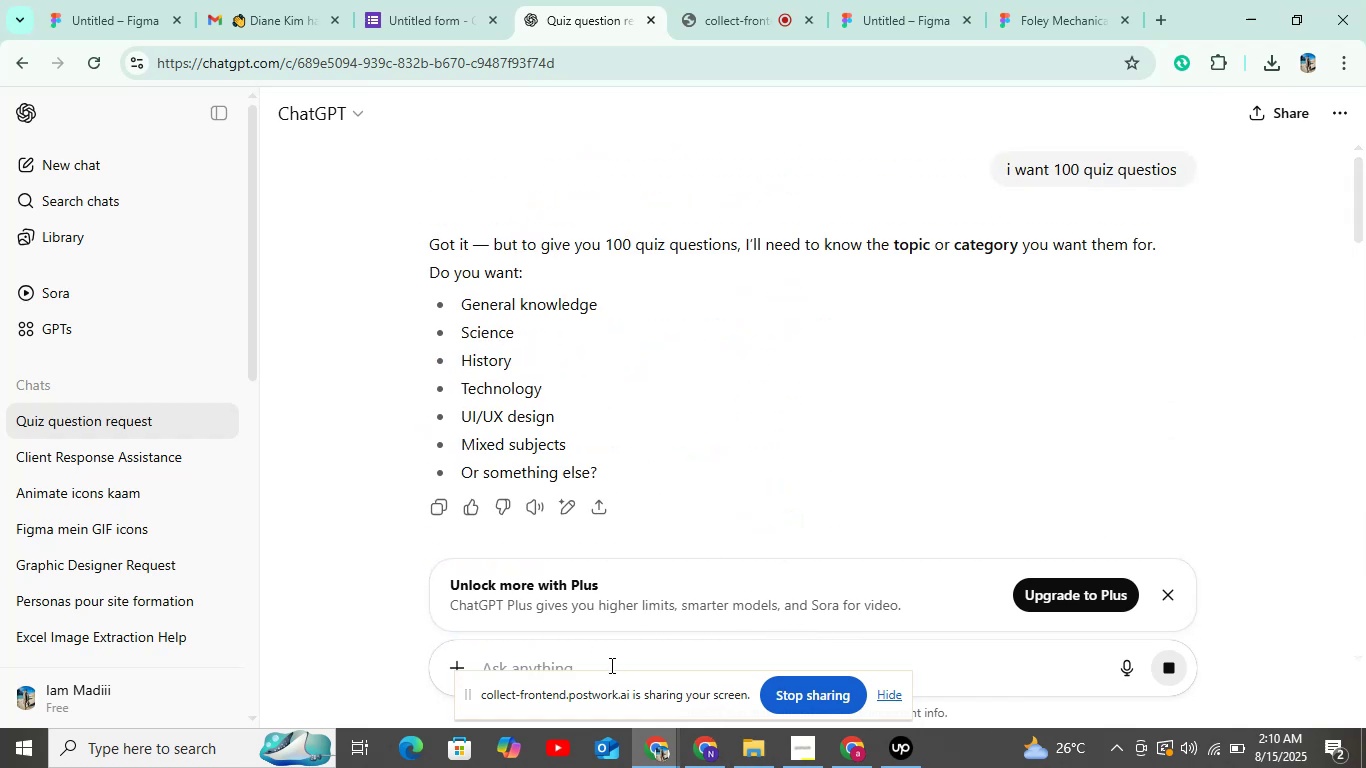 
left_click([611, 657])
 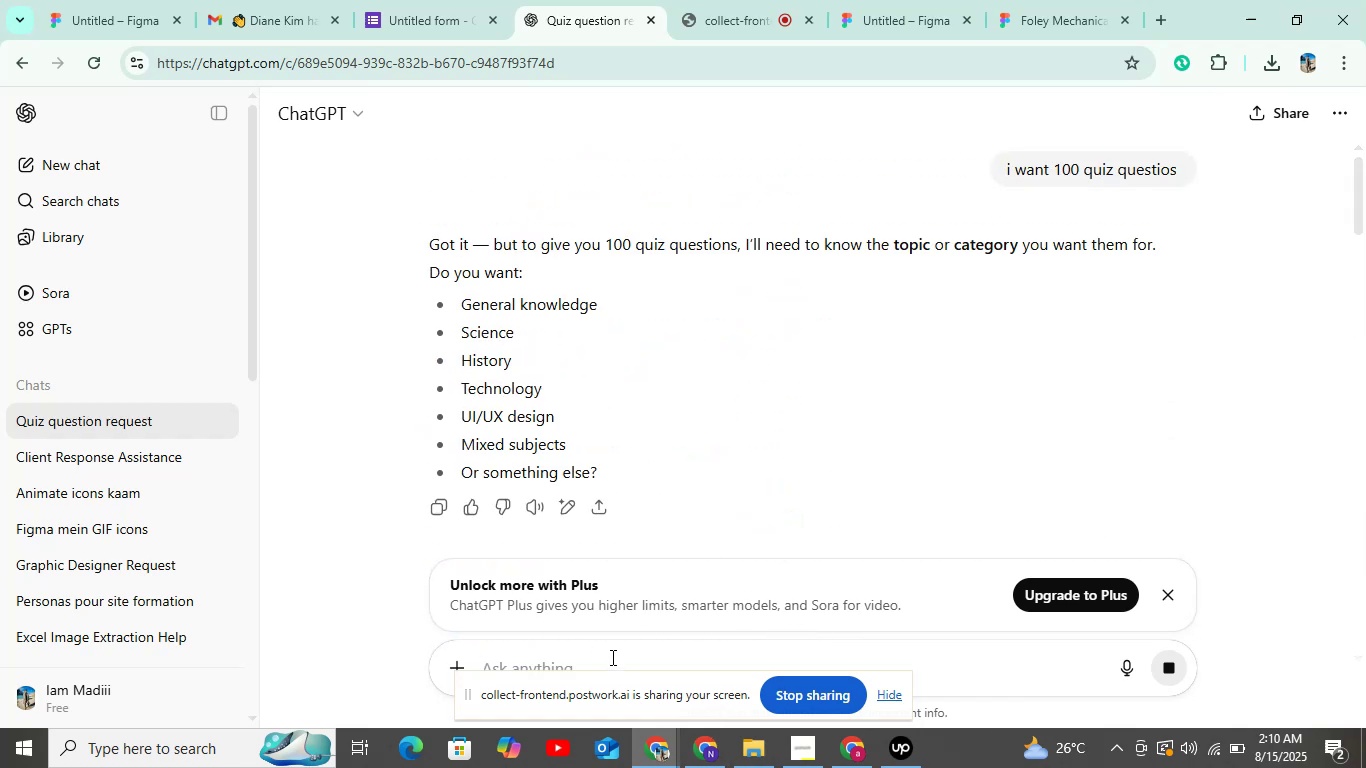 
type(mcqs typr)
key(Backspace)
type(e questions)
 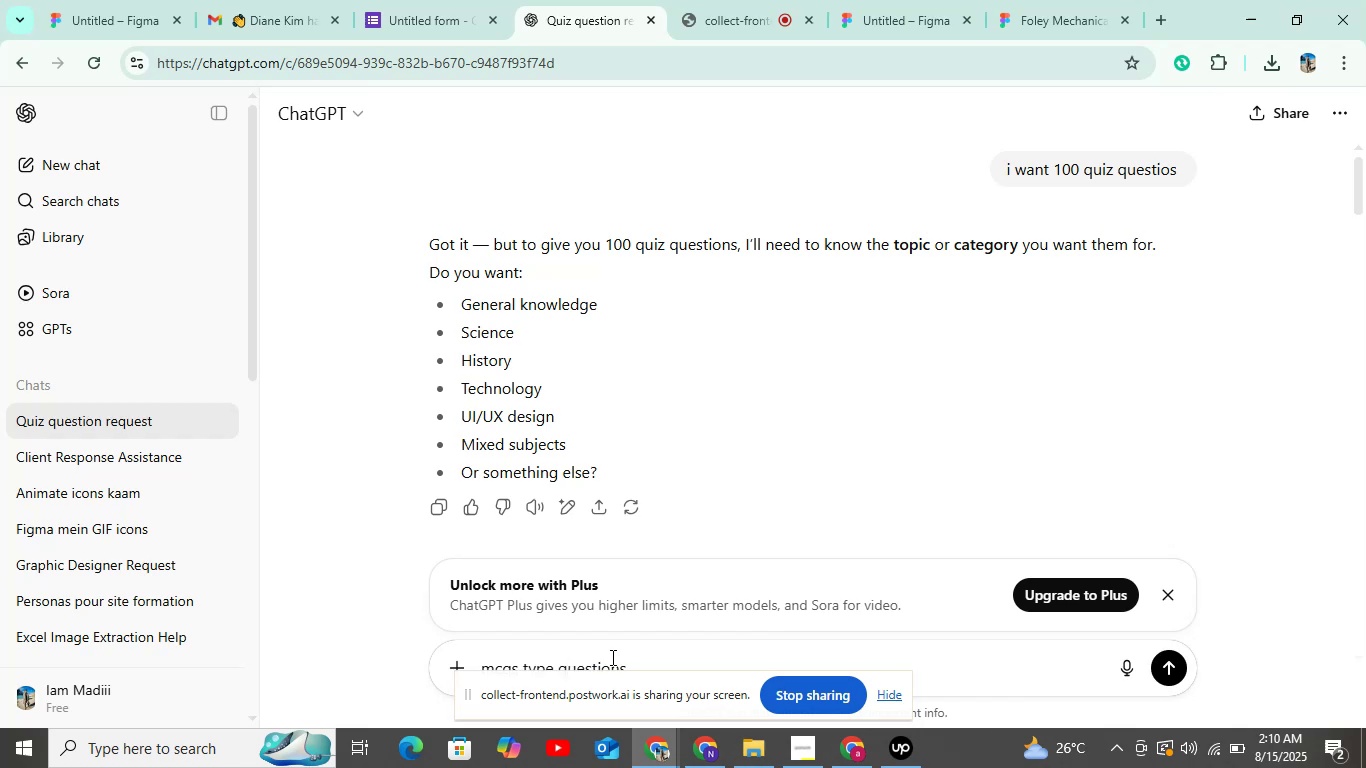 
key(Enter)
 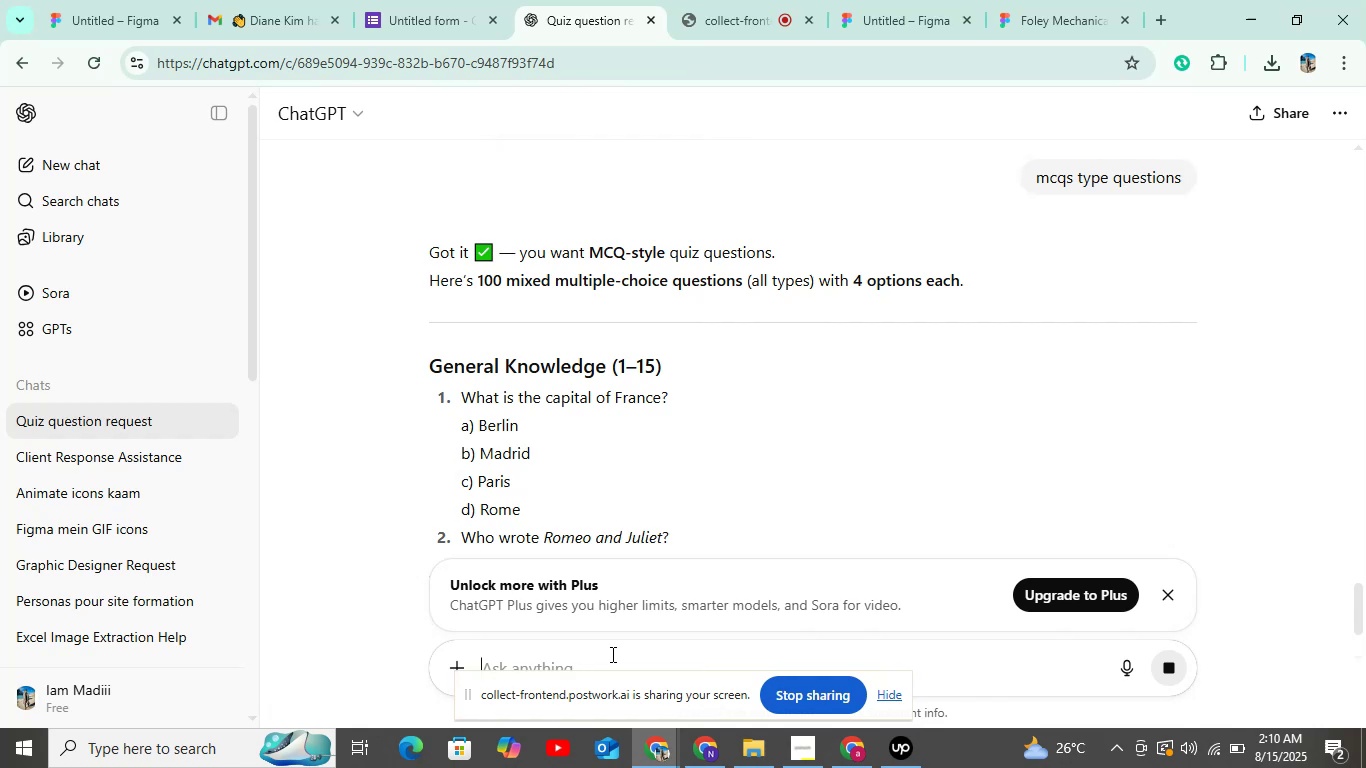 
scroll: coordinate [843, 427], scroll_direction: down, amount: 5.0
 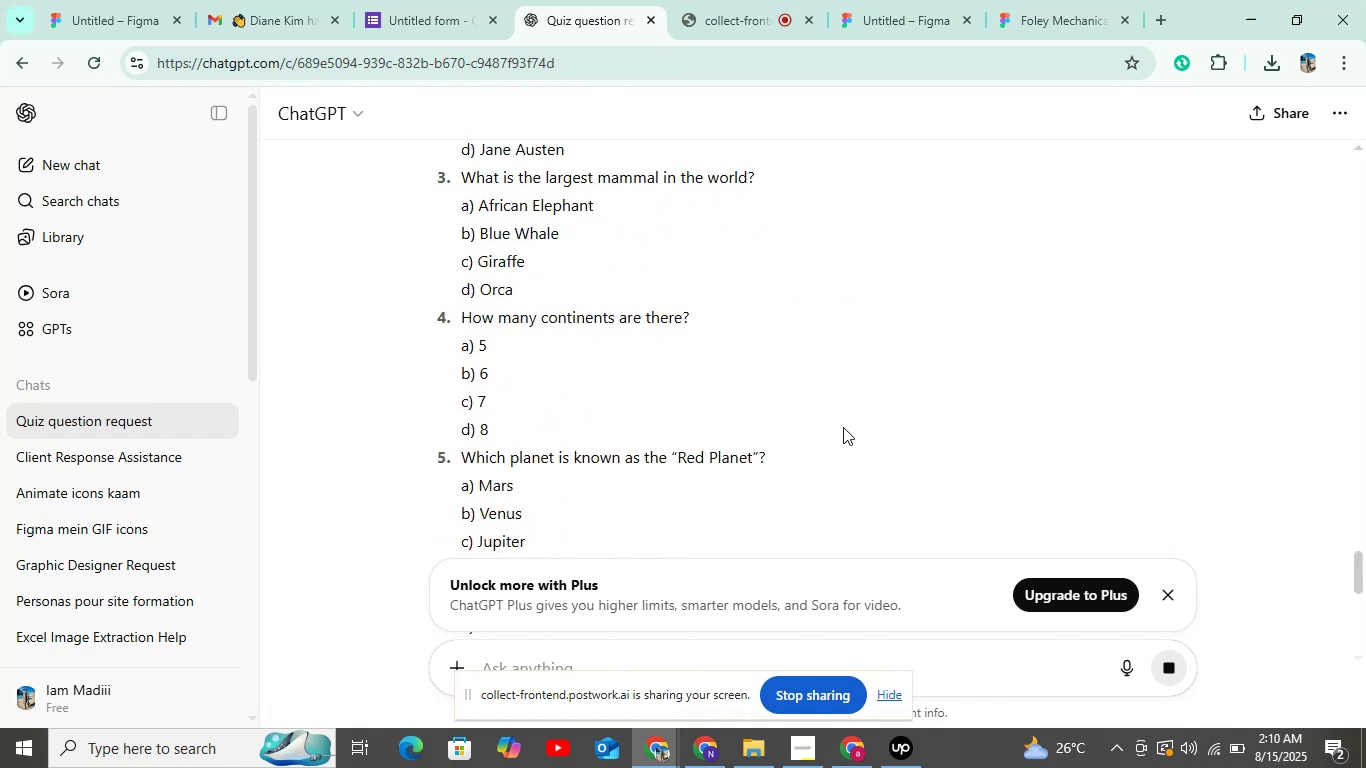 
scroll: coordinate [843, 427], scroll_direction: up, amount: 3.0
 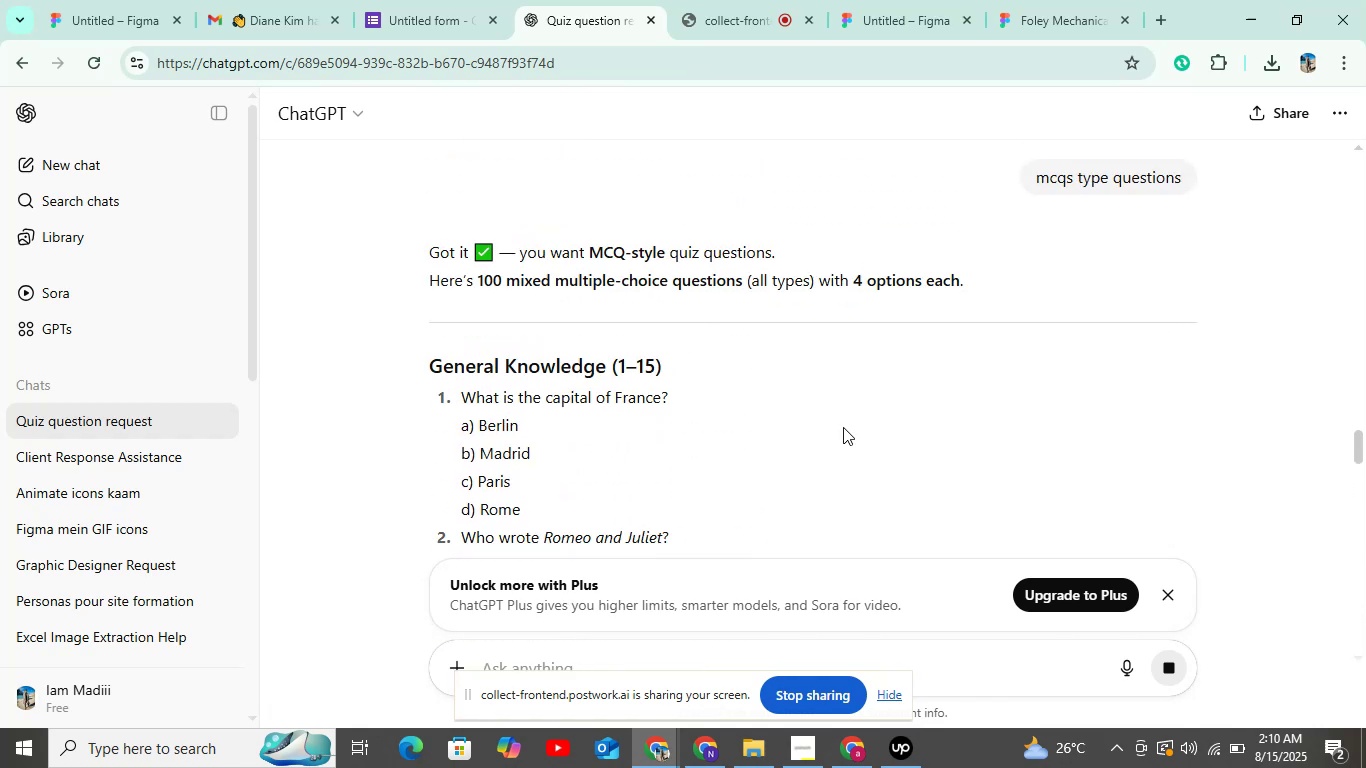 
scroll: coordinate [843, 427], scroll_direction: down, amount: 9.0
 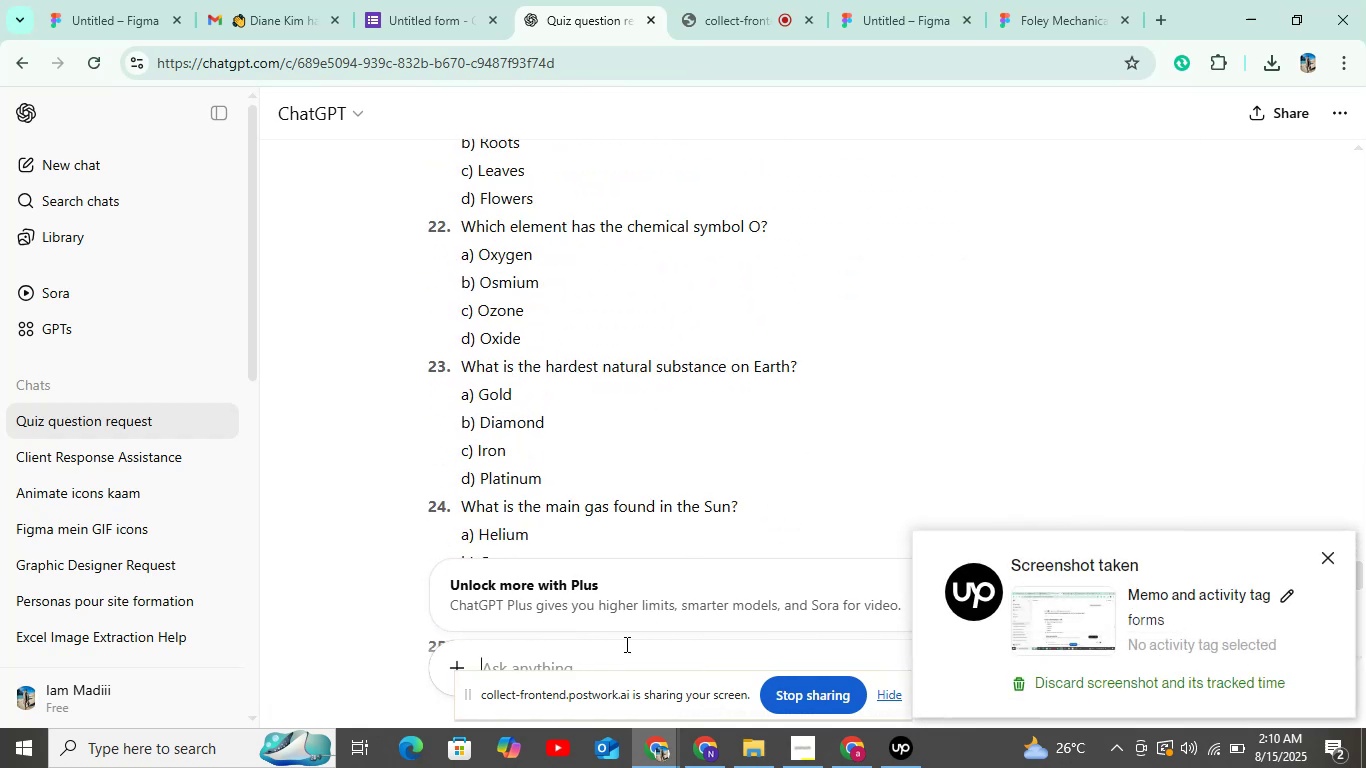 
left_click([621, 654])
 